 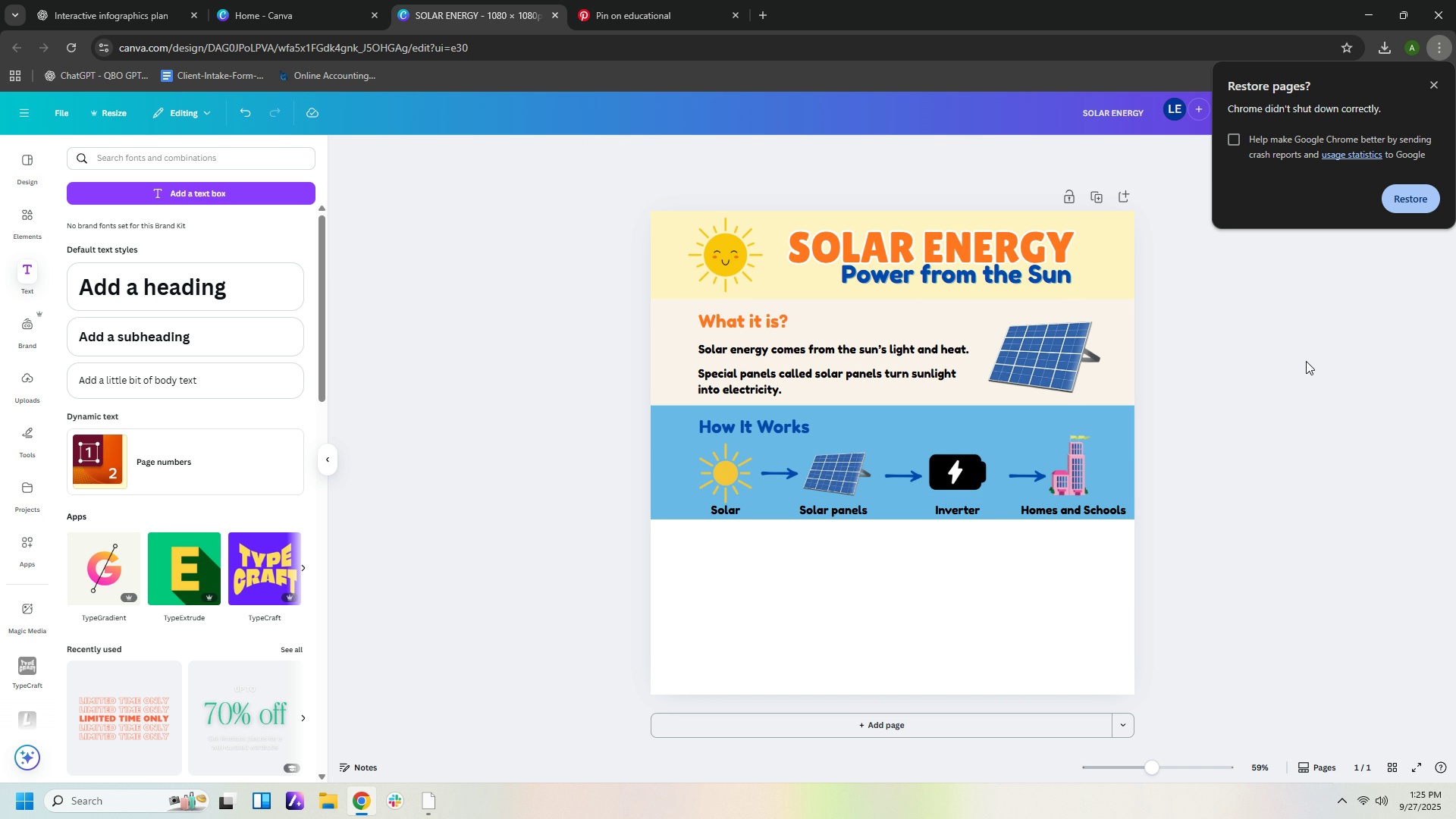 
left_click([730, 475])
 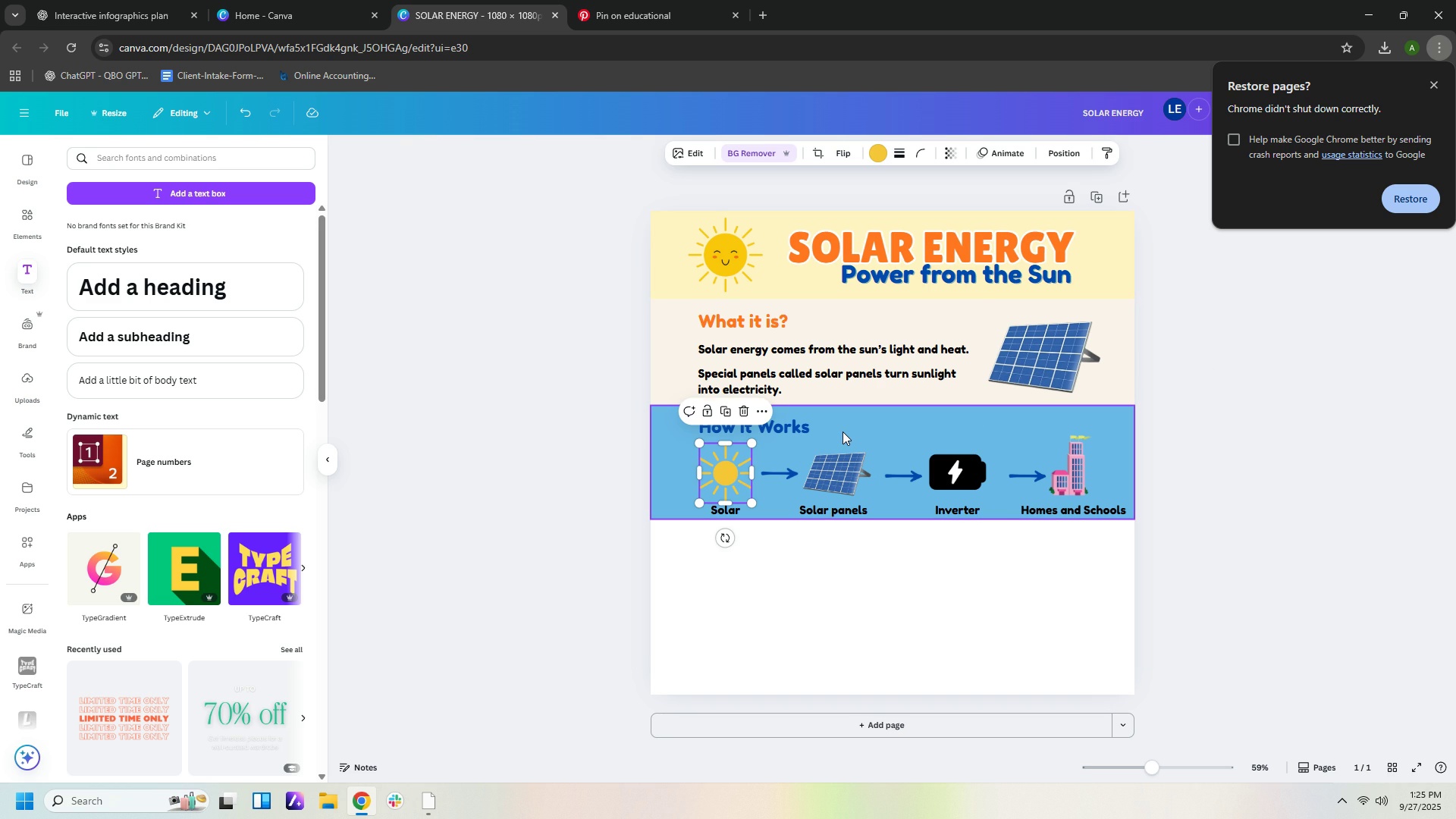 
key(ArrowUp)
 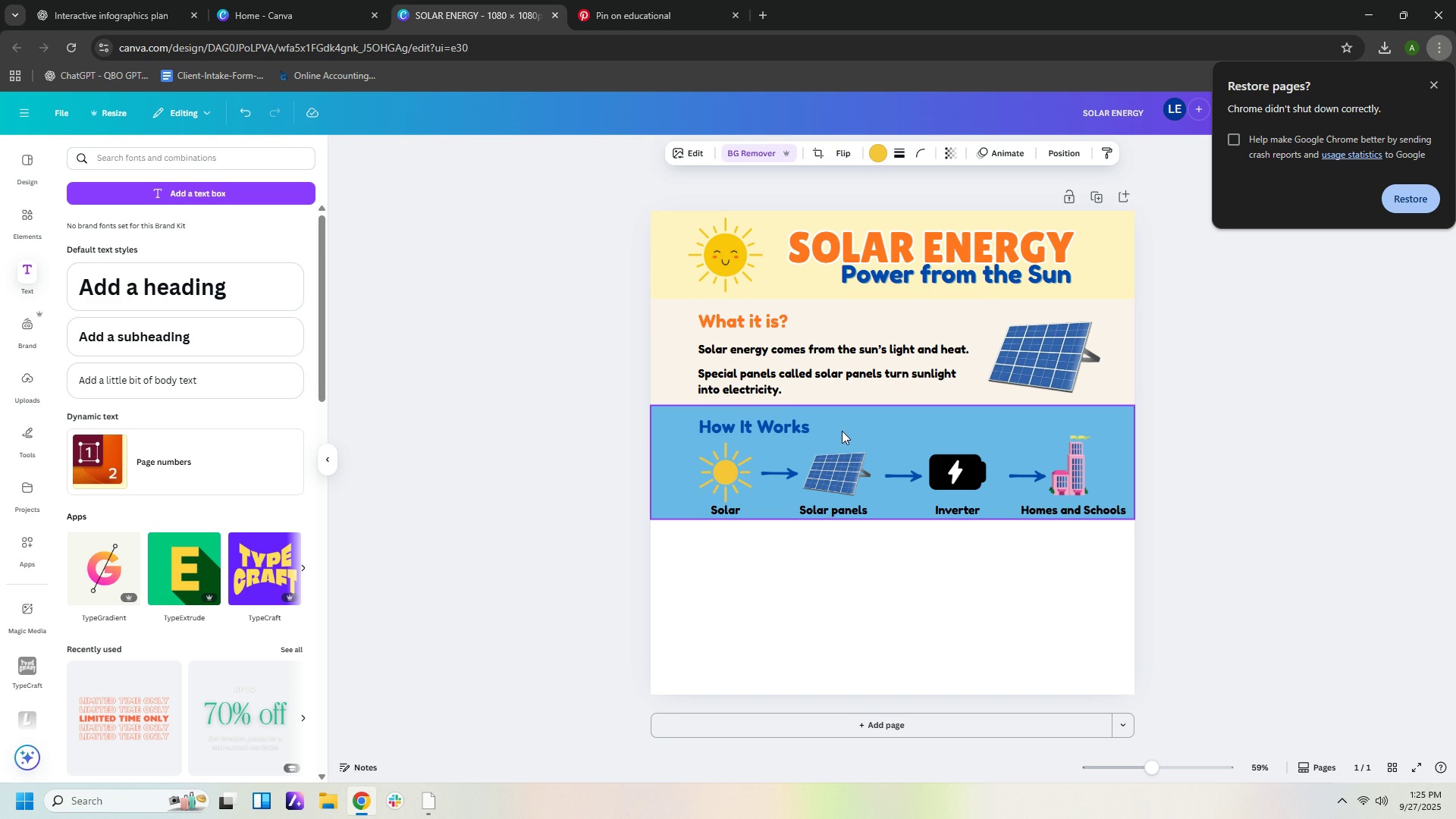 
key(ArrowUp)
 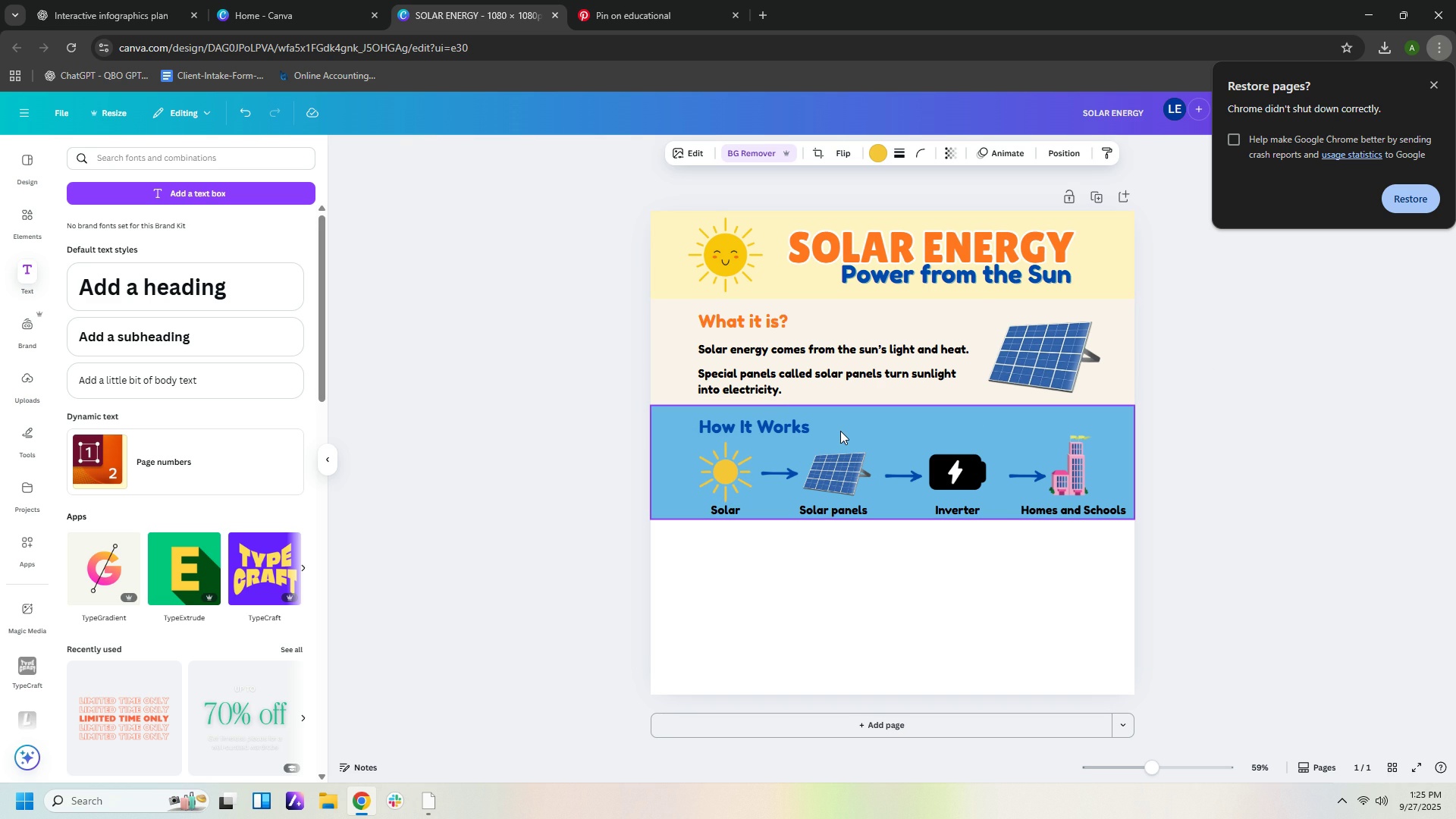 
key(ArrowUp)
 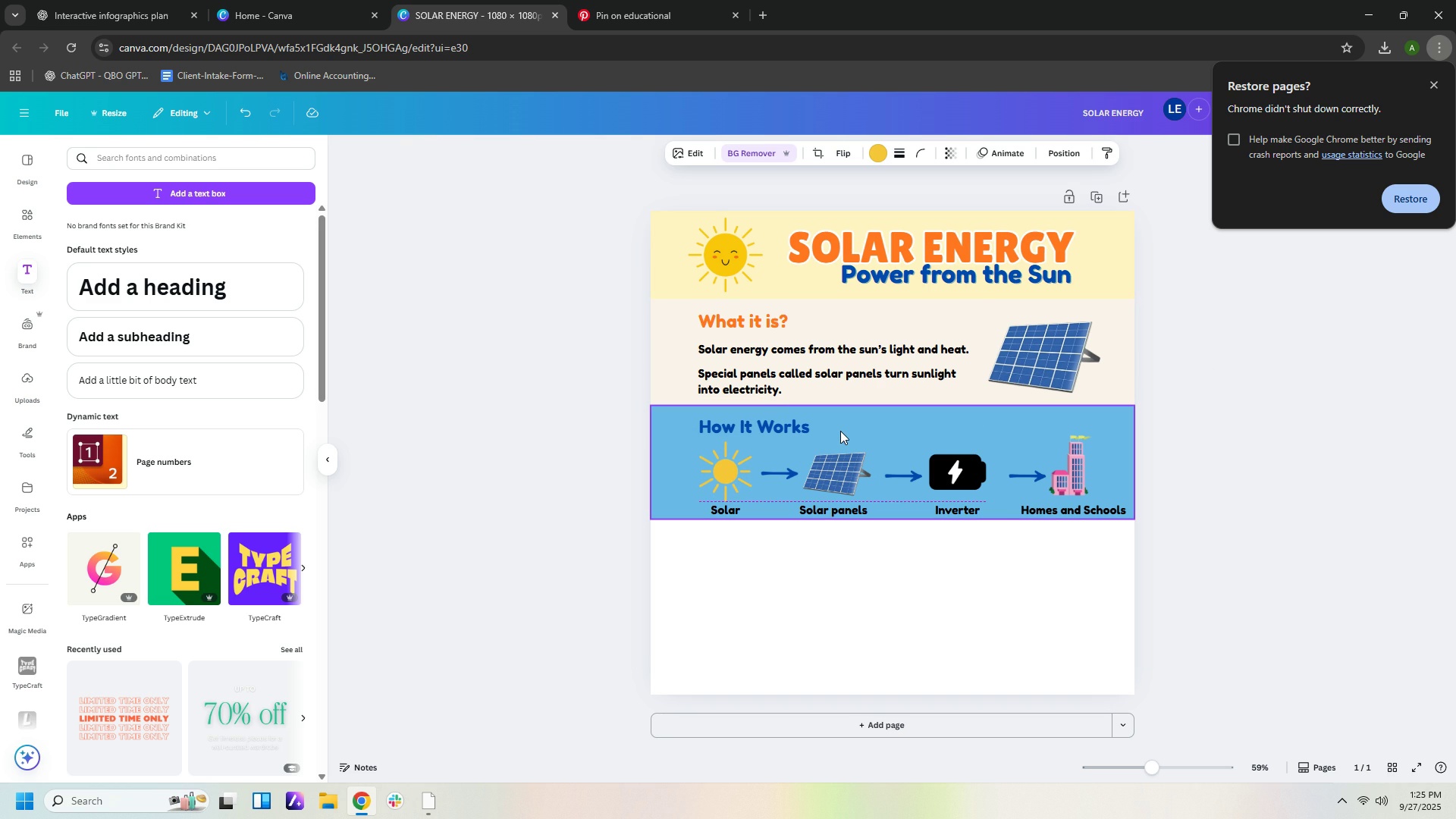 
key(ArrowUp)
 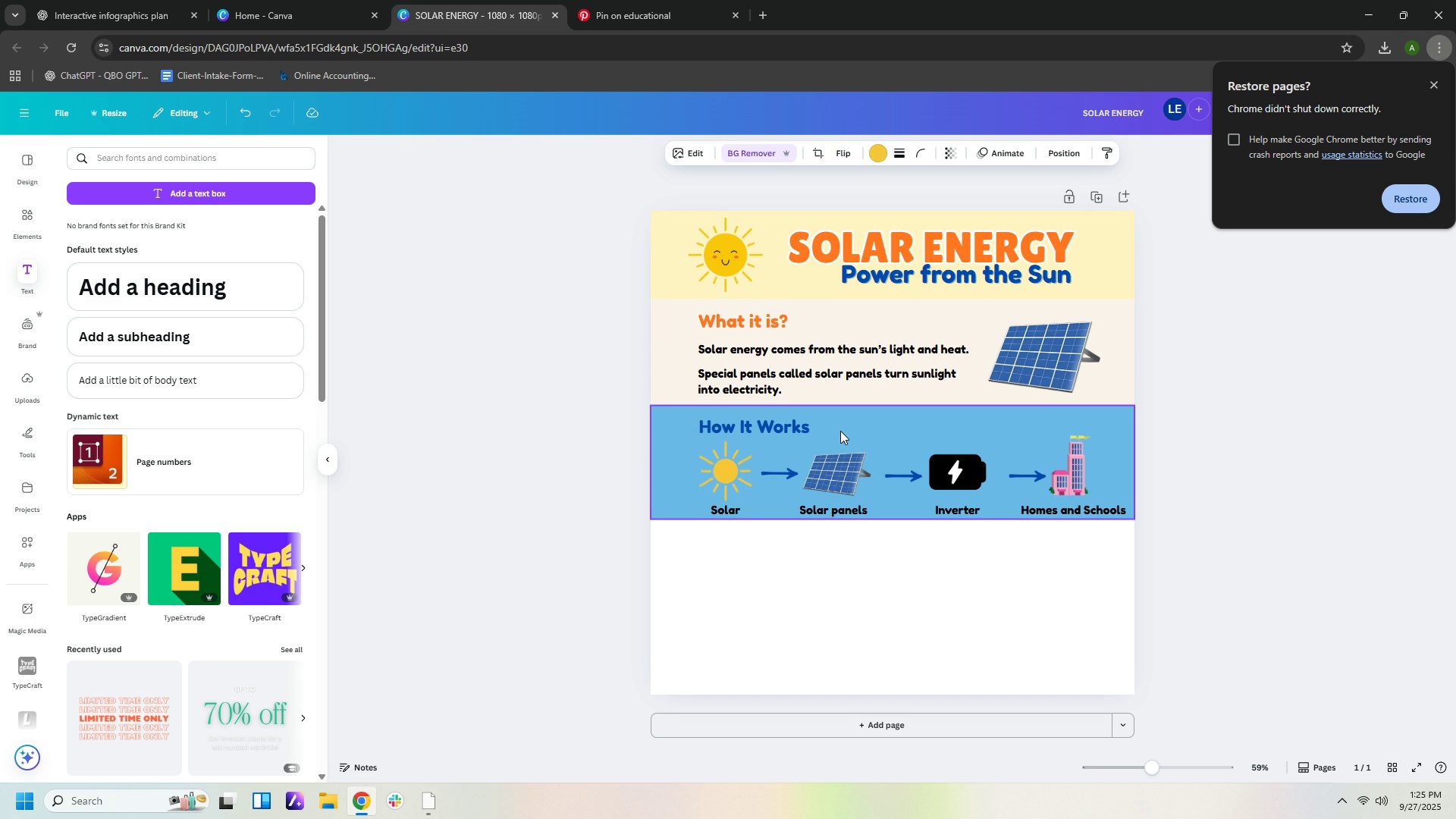 
key(ArrowUp)
 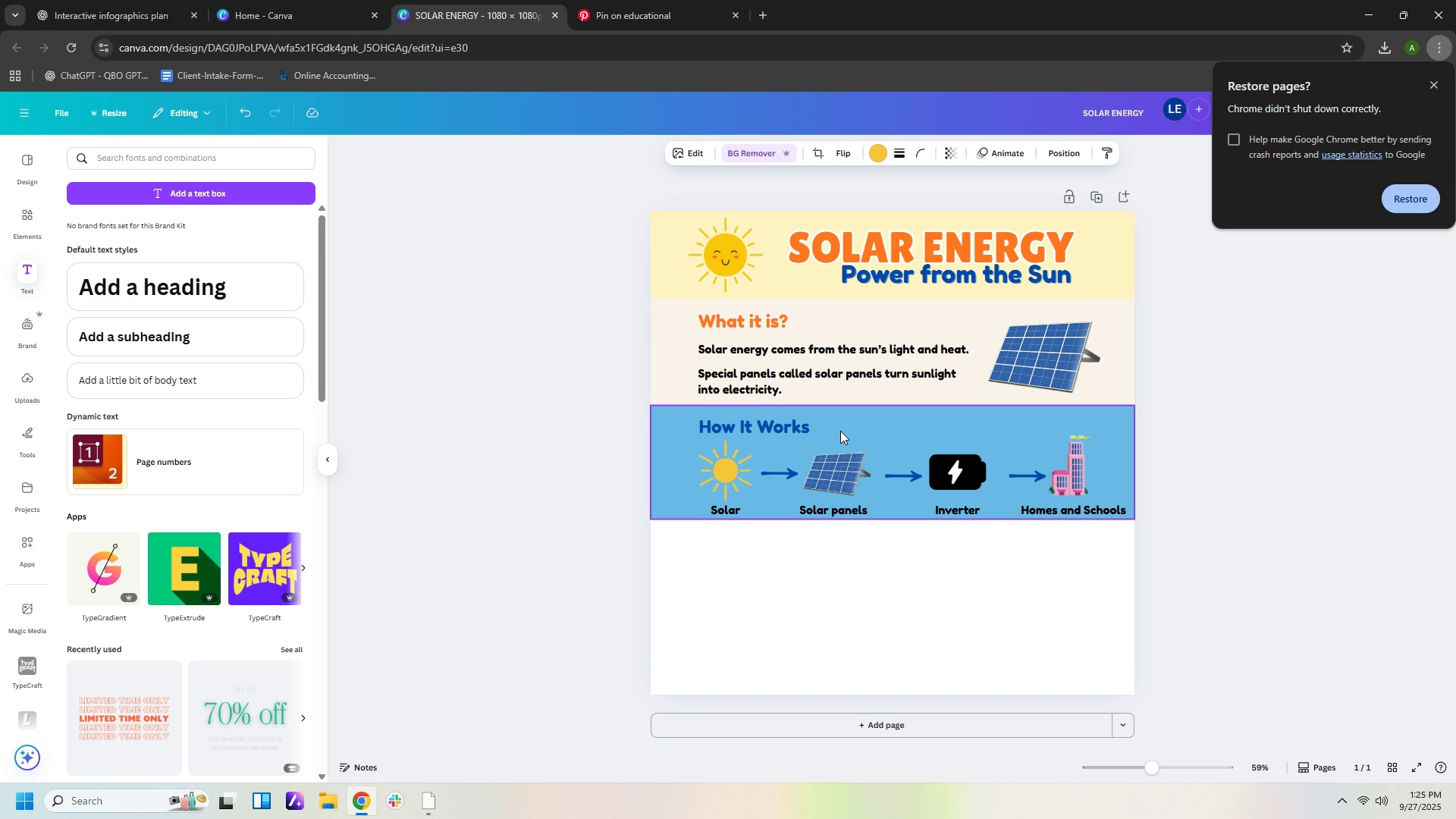 
key(ArrowUp)
 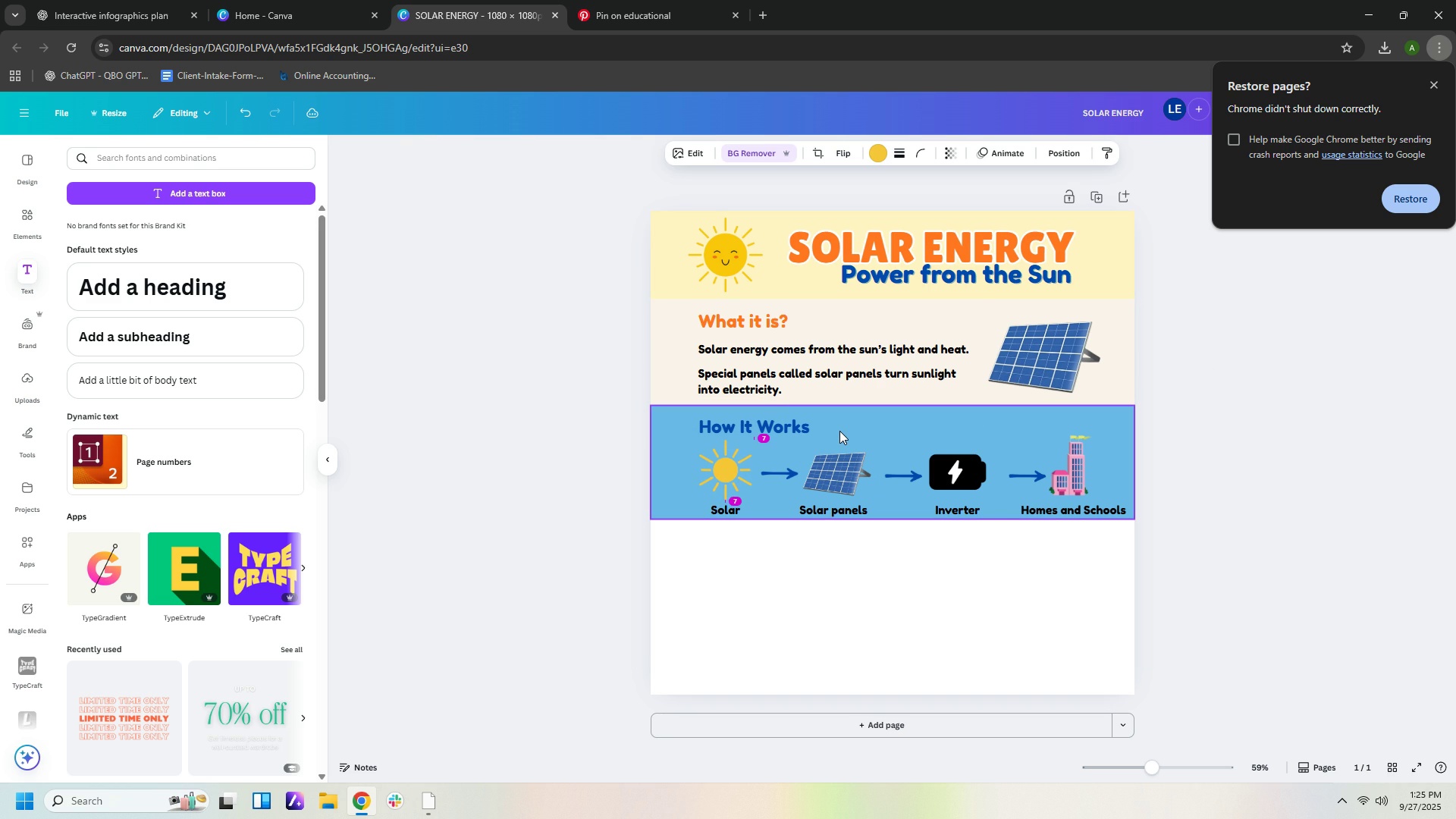 
key(ArrowUp)
 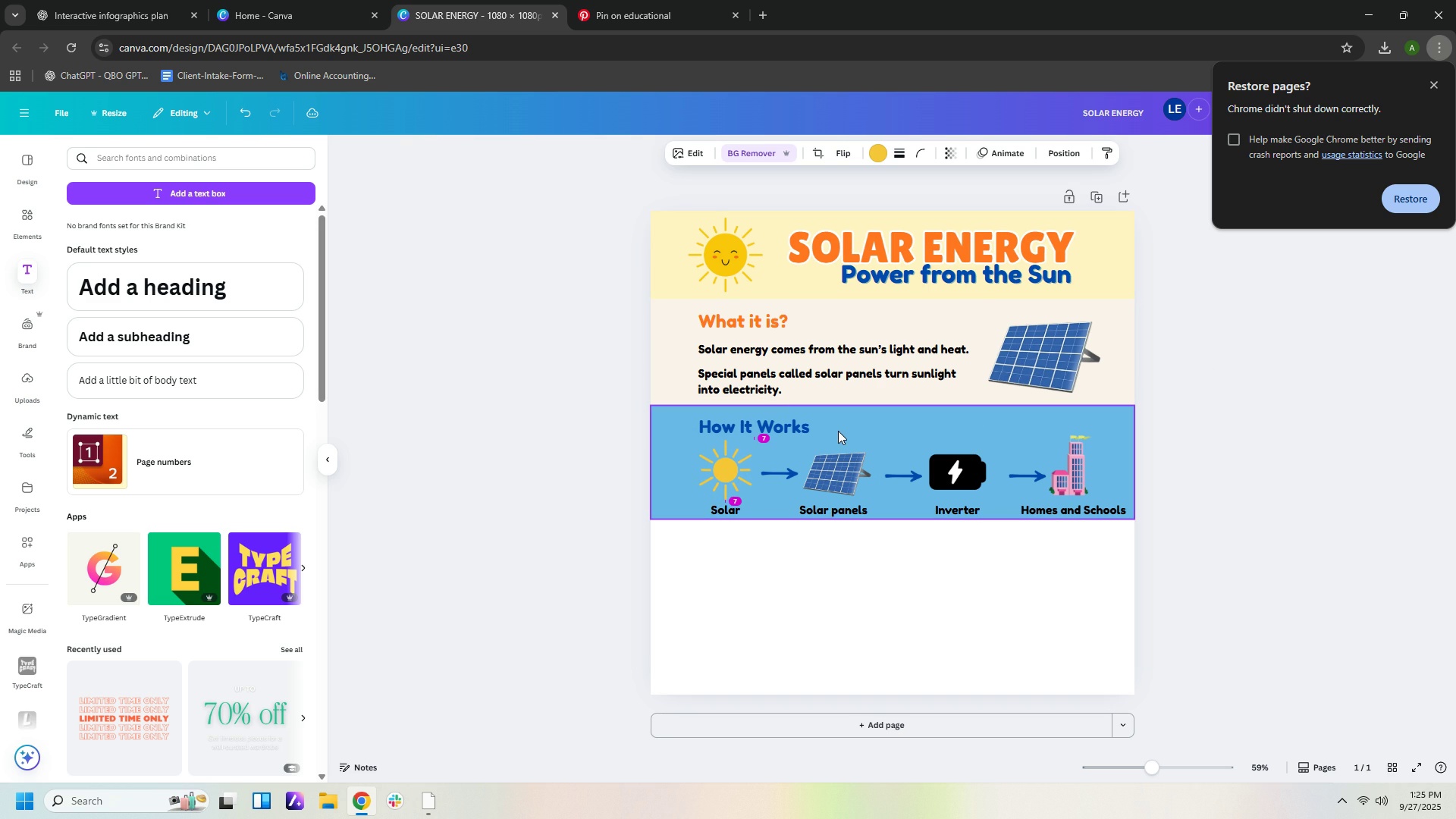 
key(ArrowUp)
 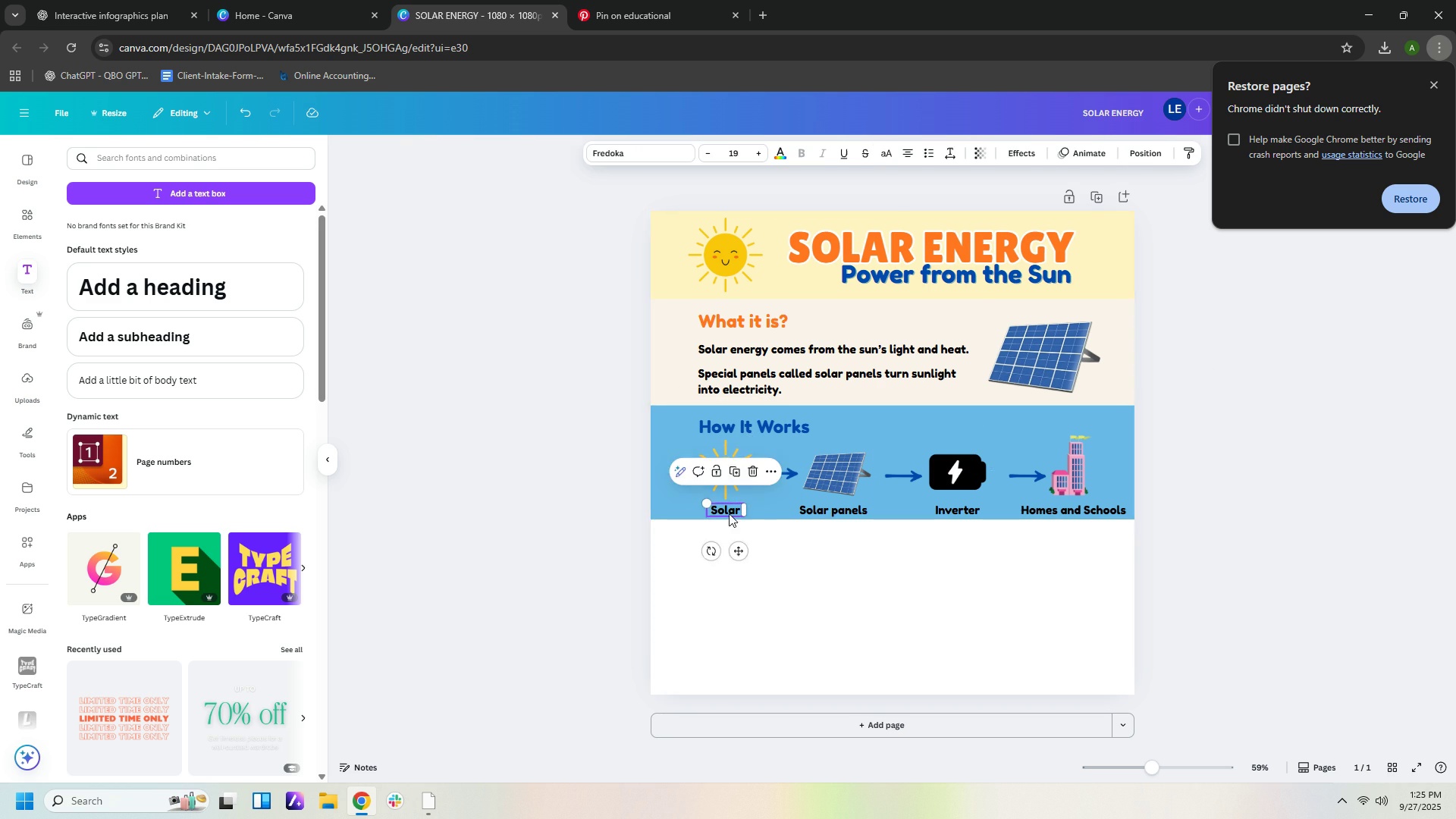 
key(ArrowUp)
 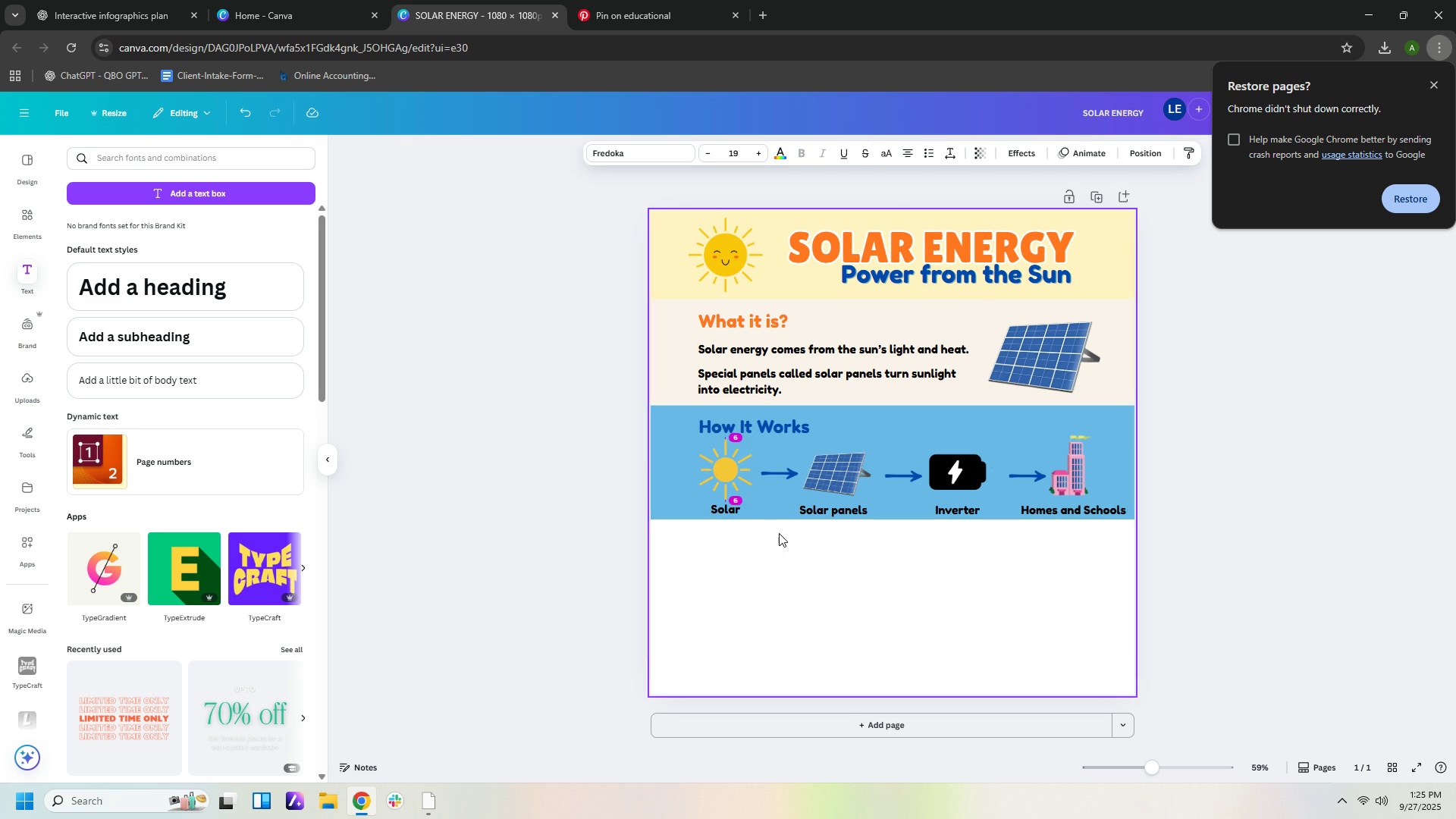 
key(ArrowUp)
 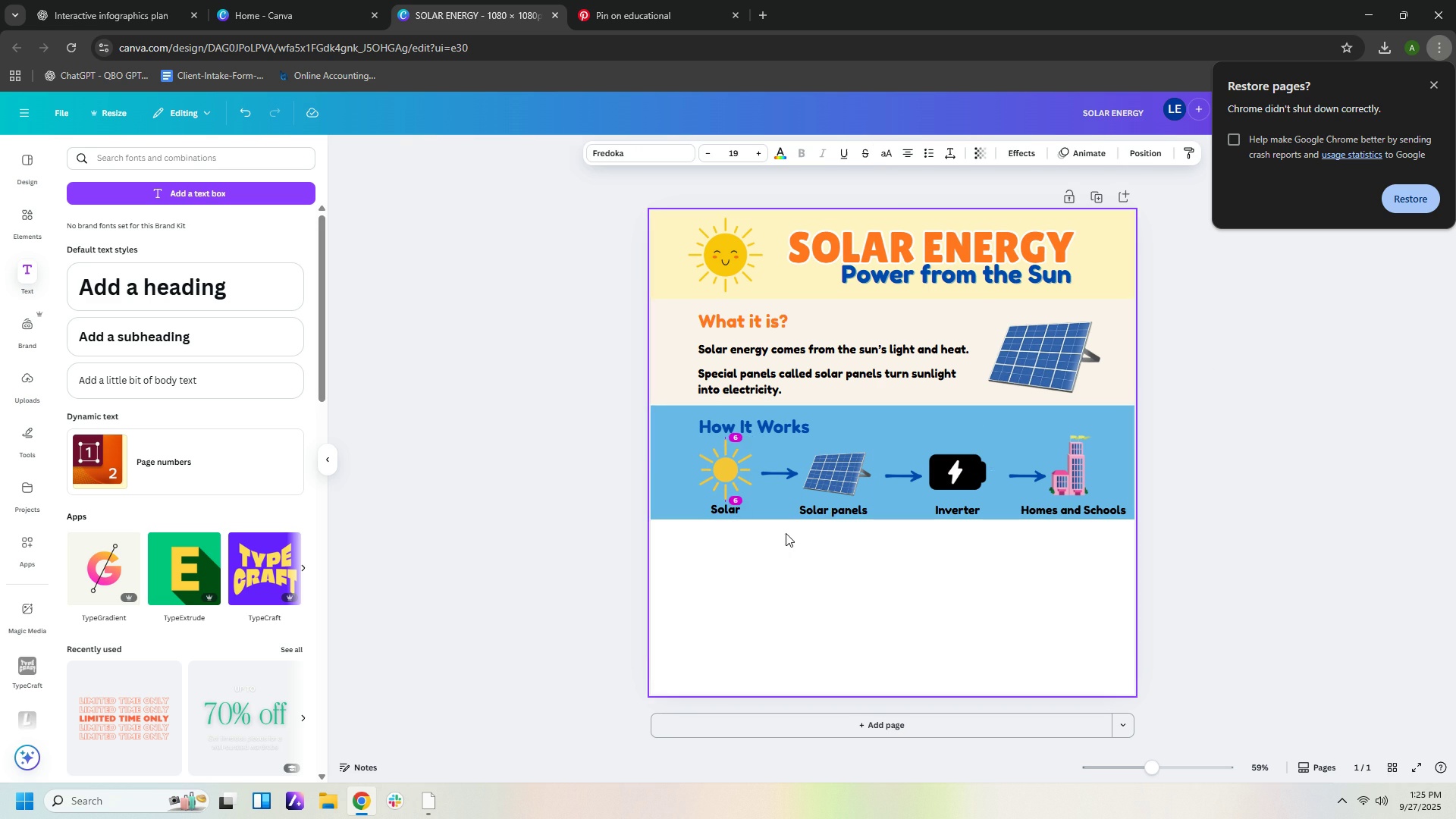 
key(ArrowUp)
 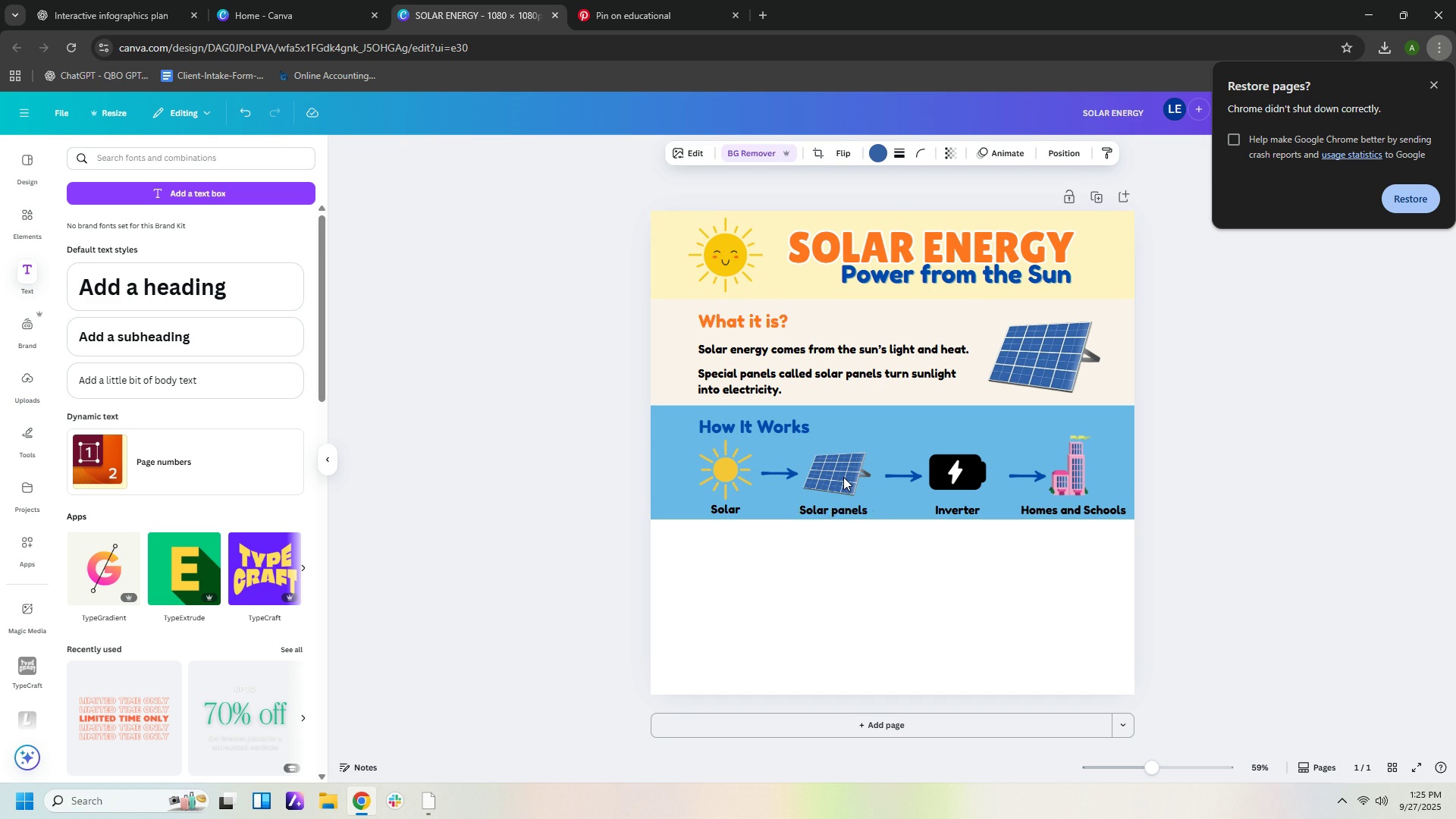 
left_click([843, 477])
 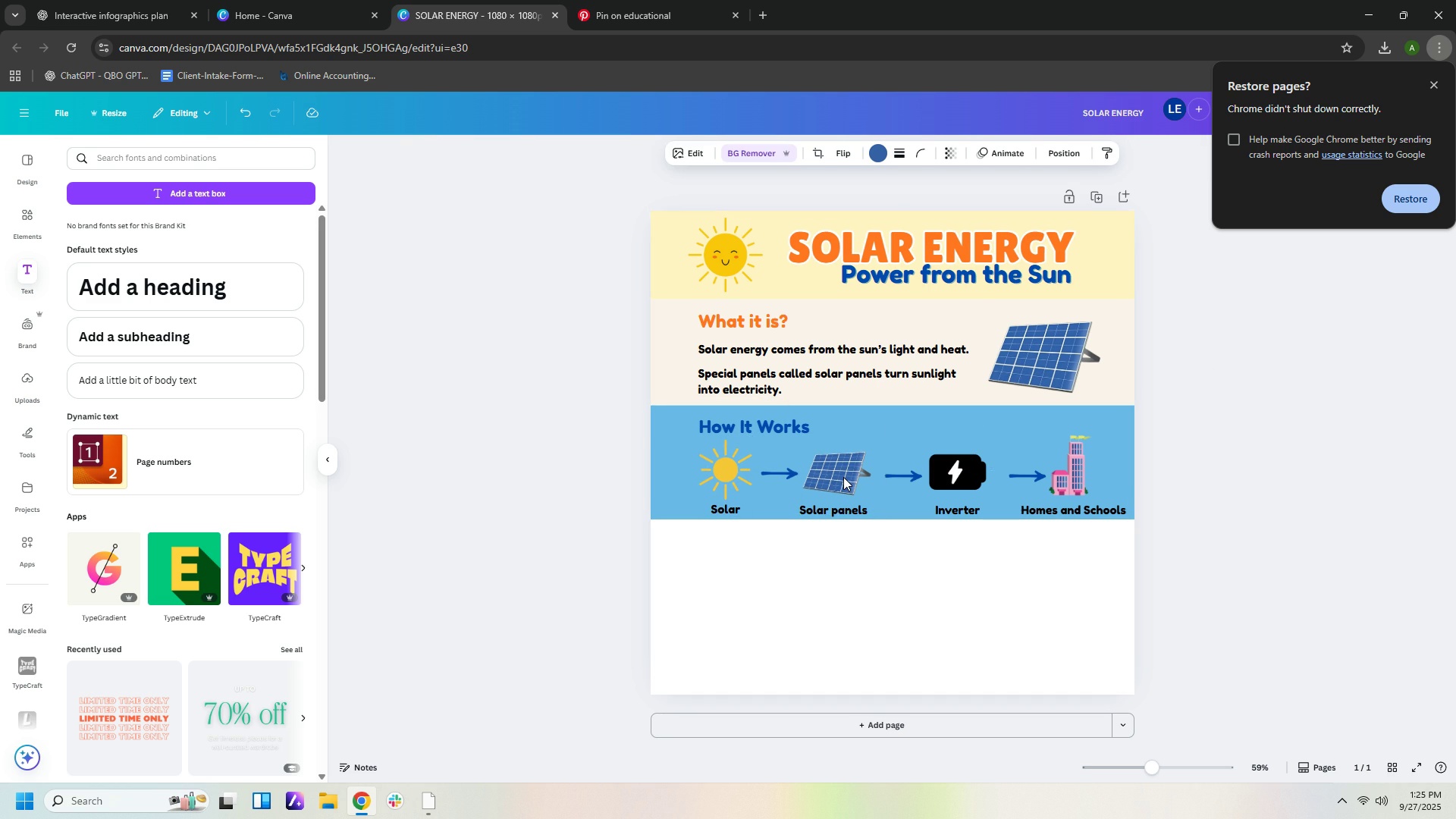 
key(ArrowUp)
 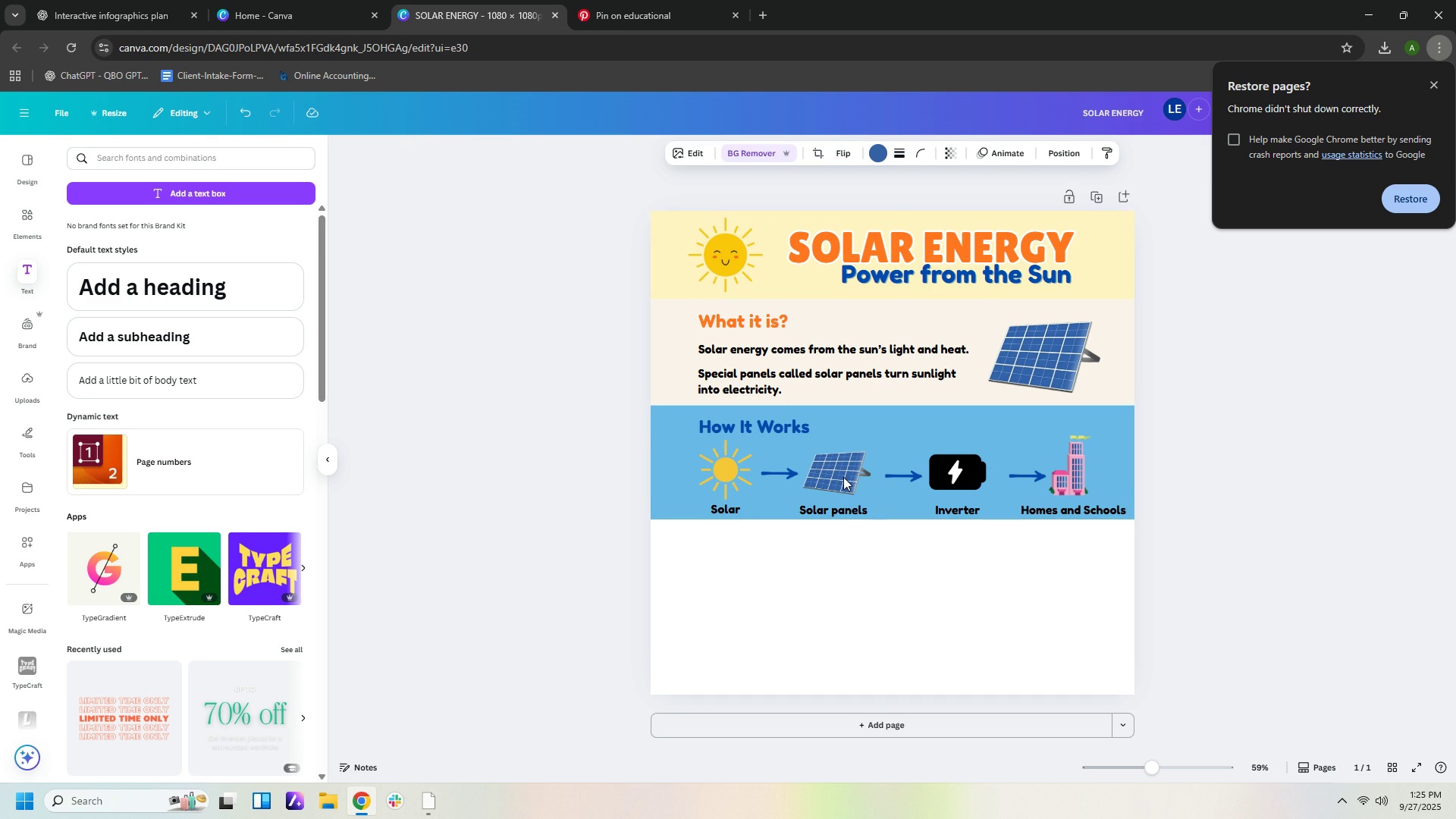 
key(ArrowUp)
 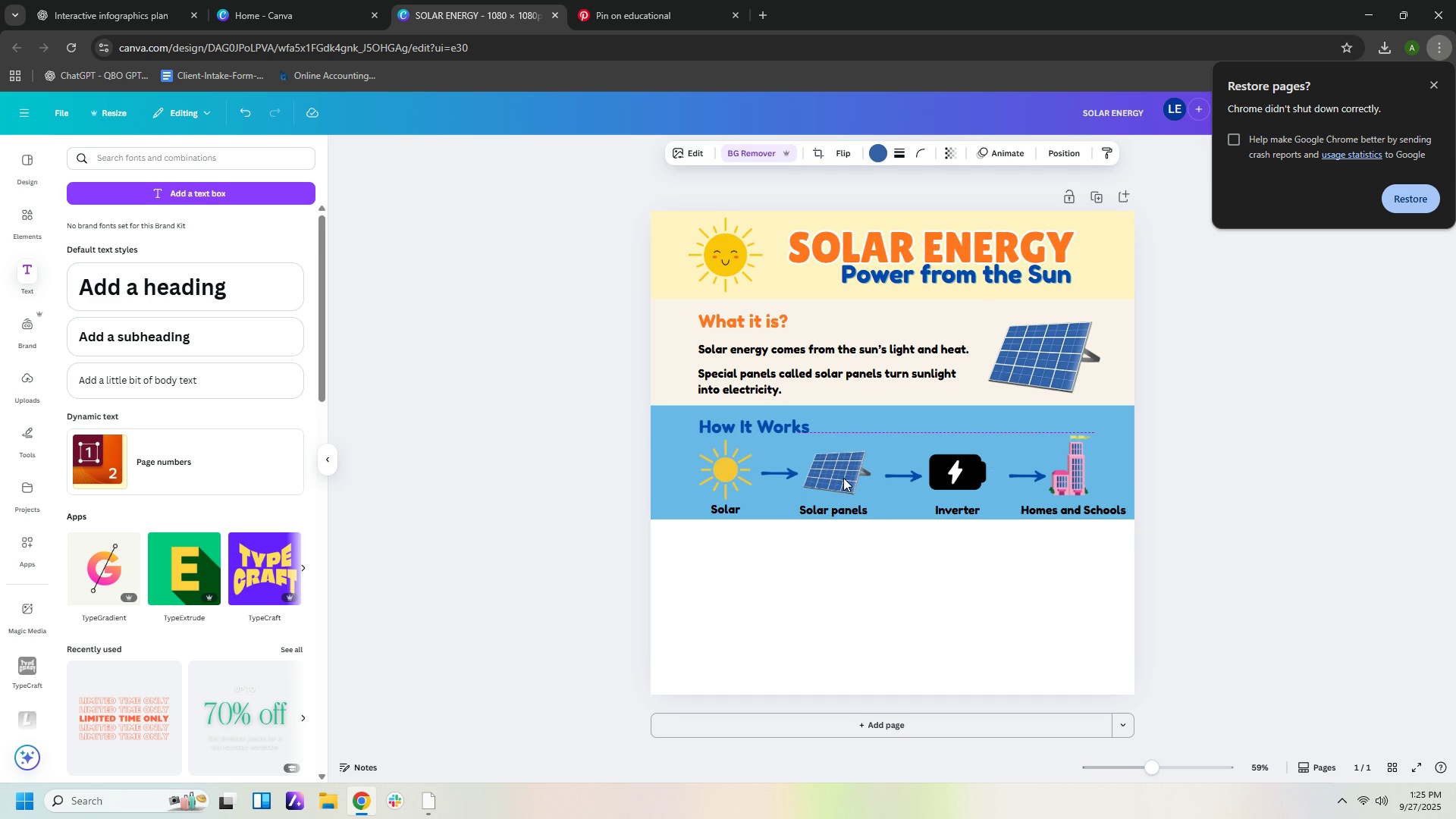 
key(ArrowUp)
 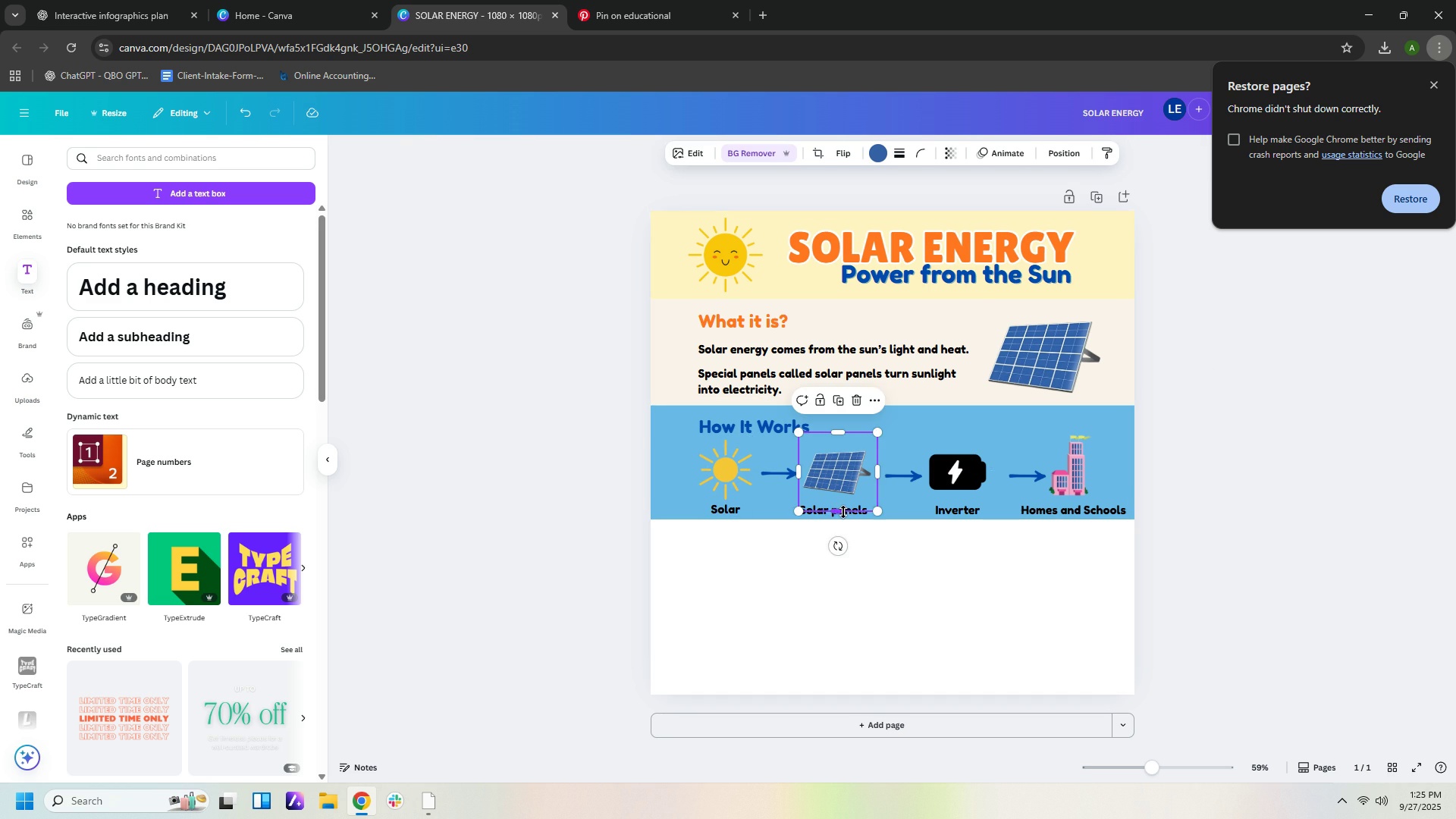 
left_click([843, 512])
 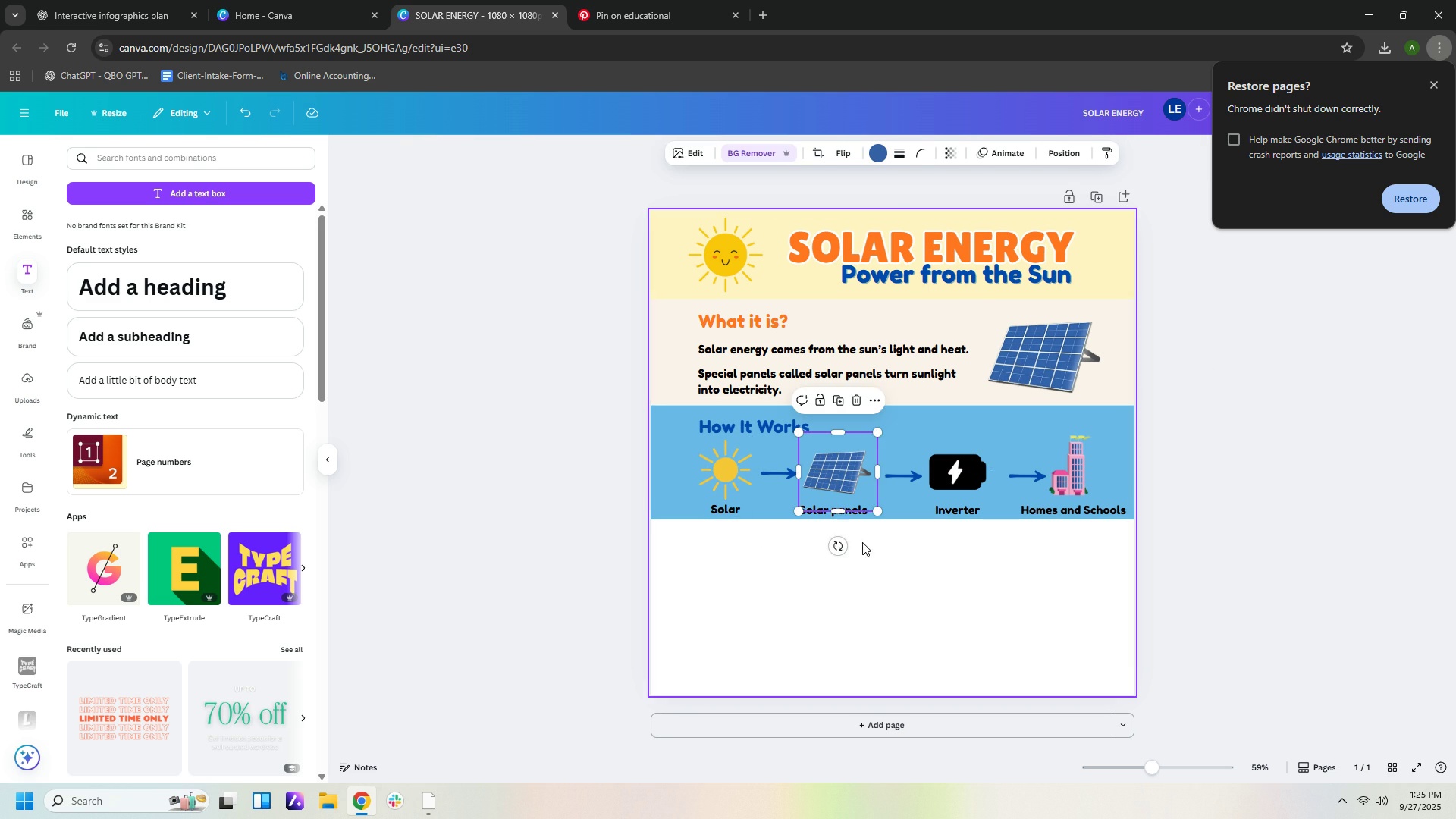 
left_click([862, 542])
 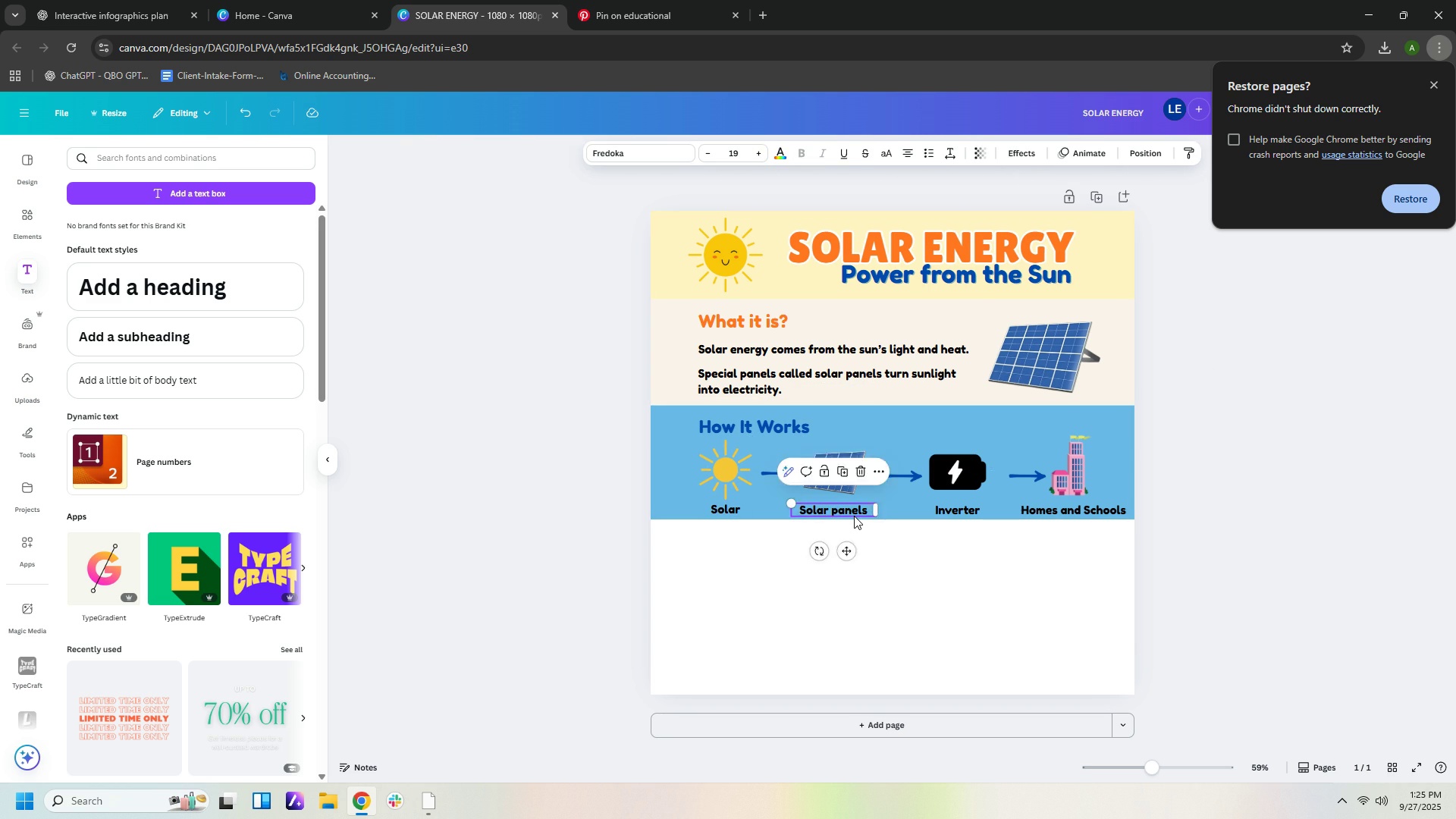 
double_click([854, 516])
 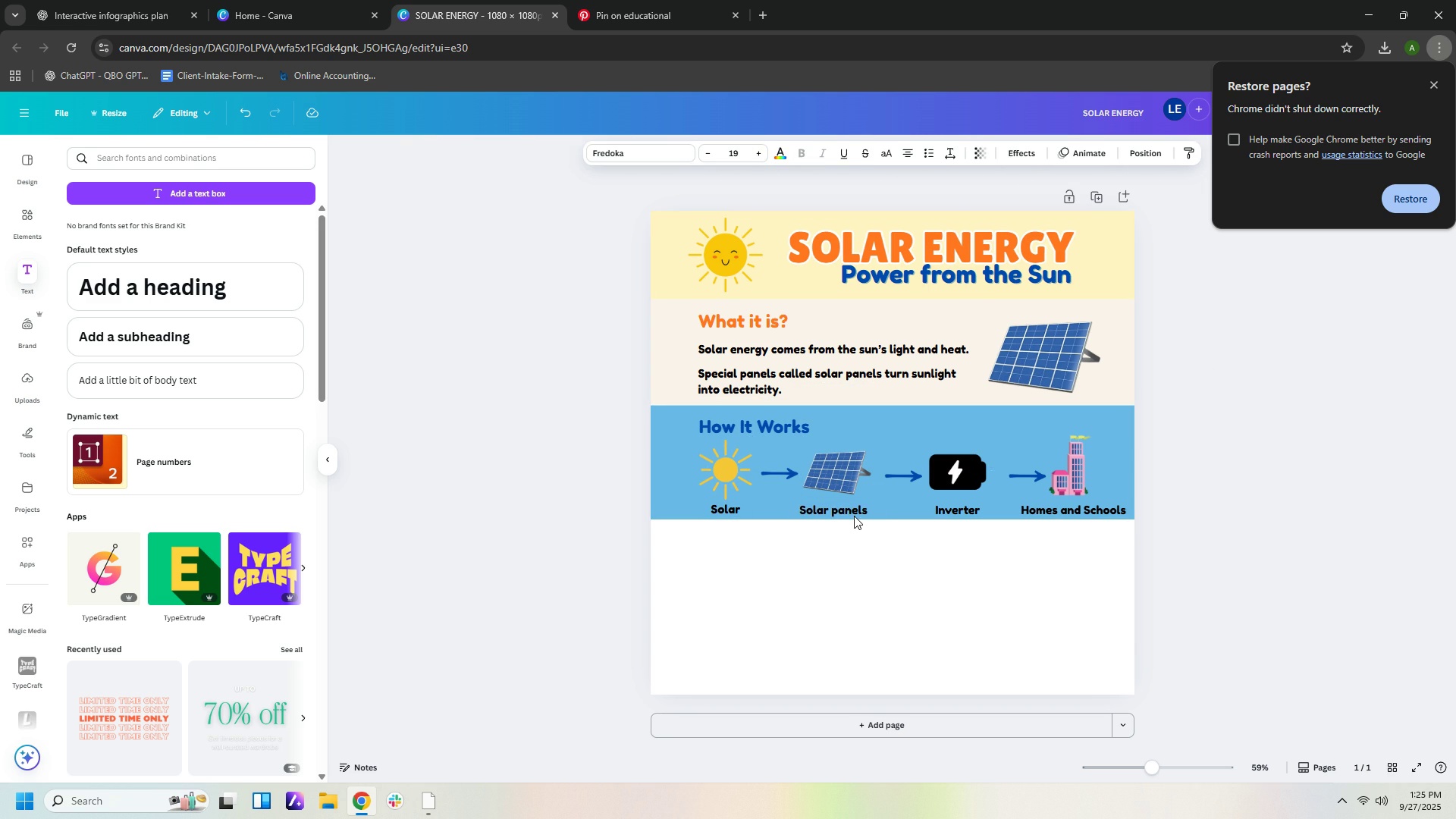 
key(ArrowUp)
 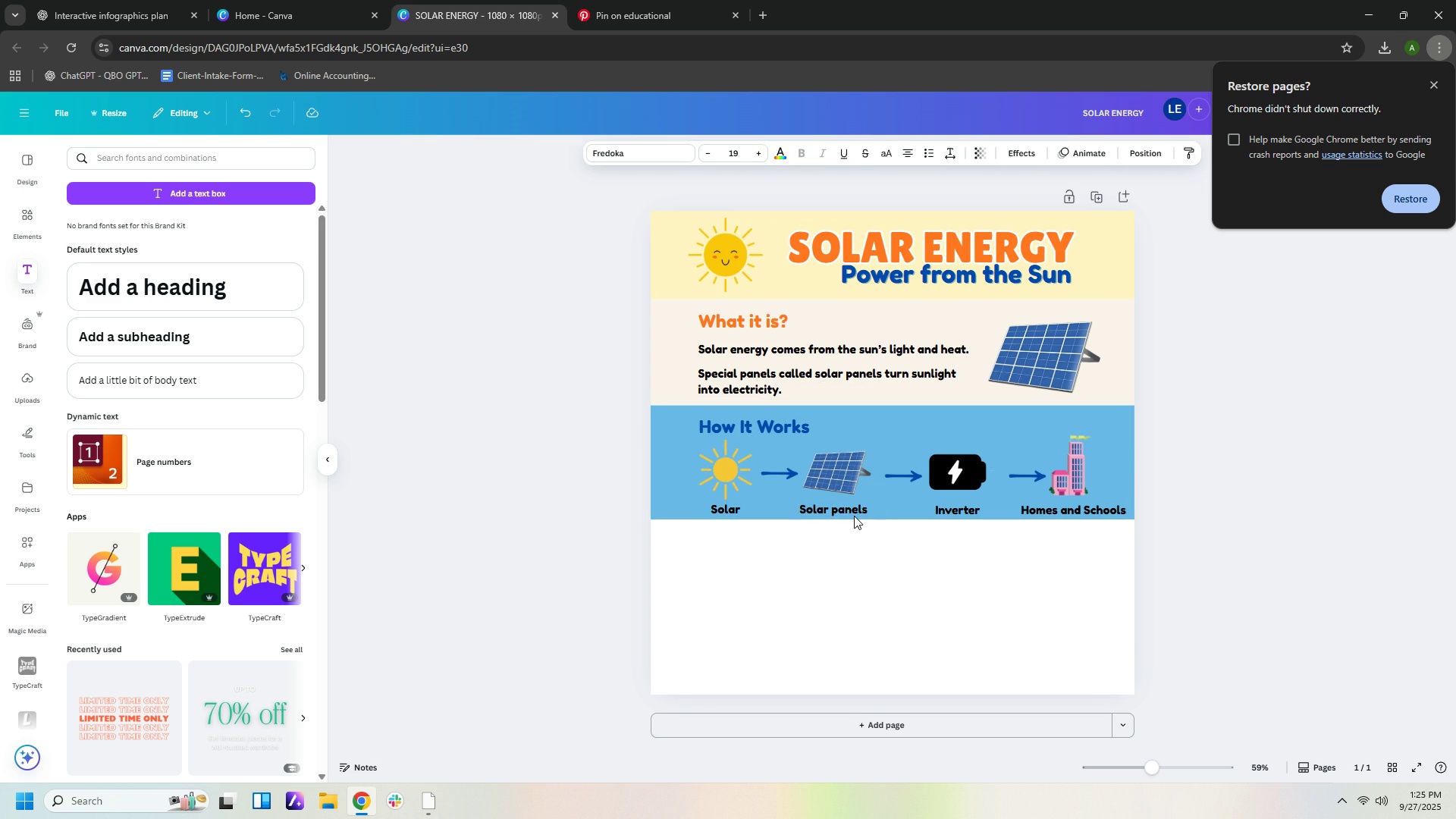 
key(ArrowUp)
 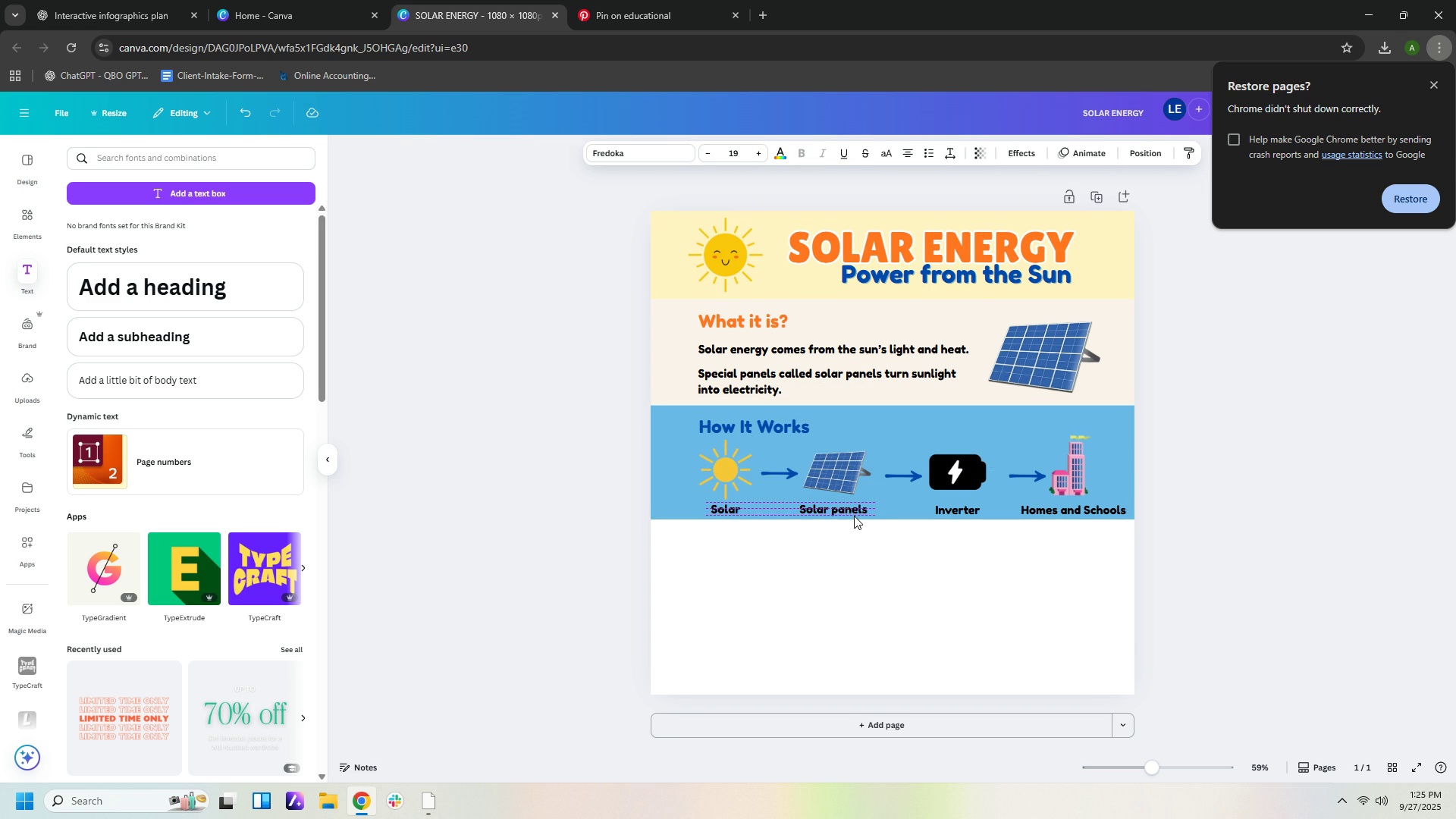 
key(ArrowUp)
 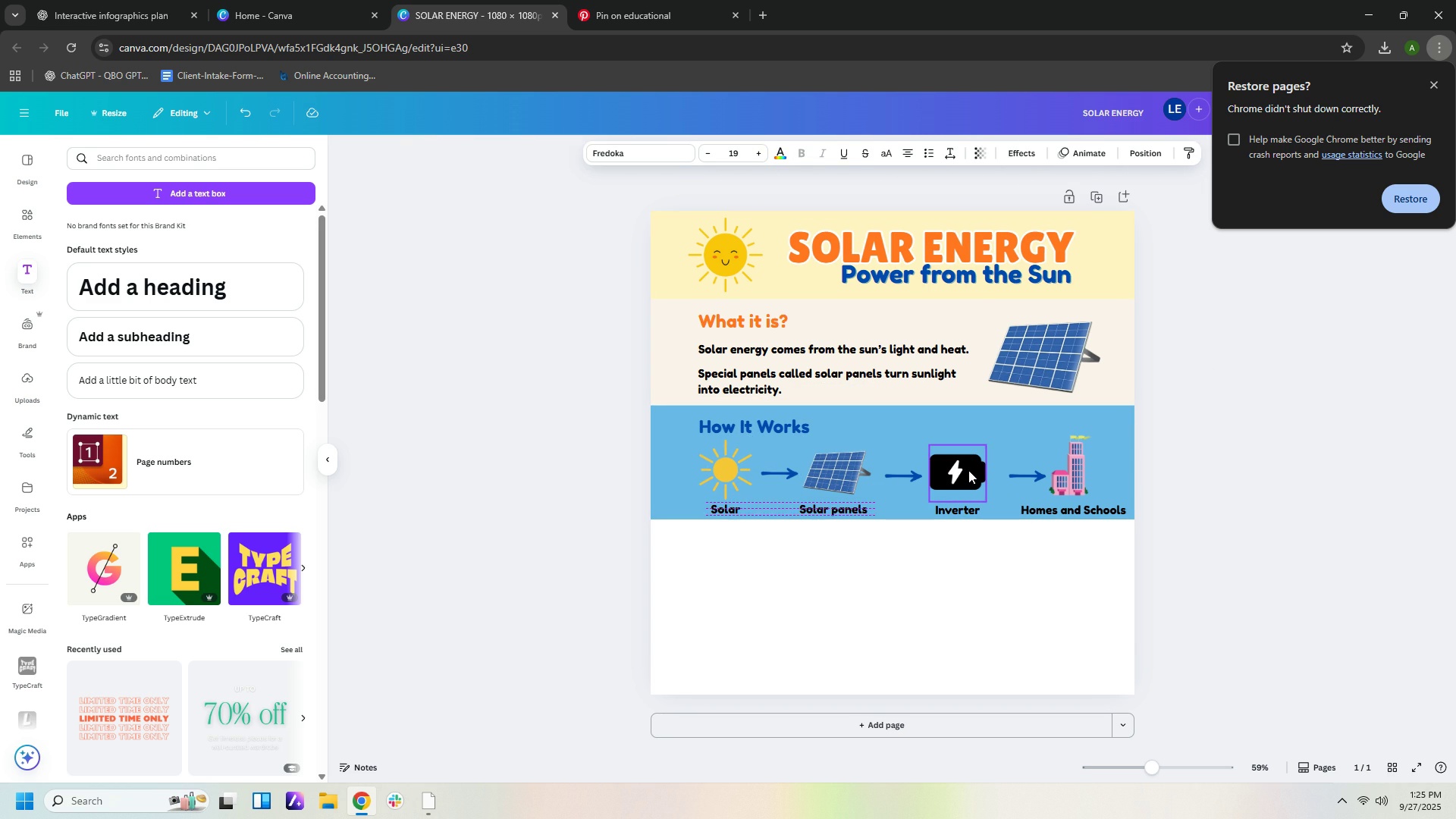 
left_click([968, 470])
 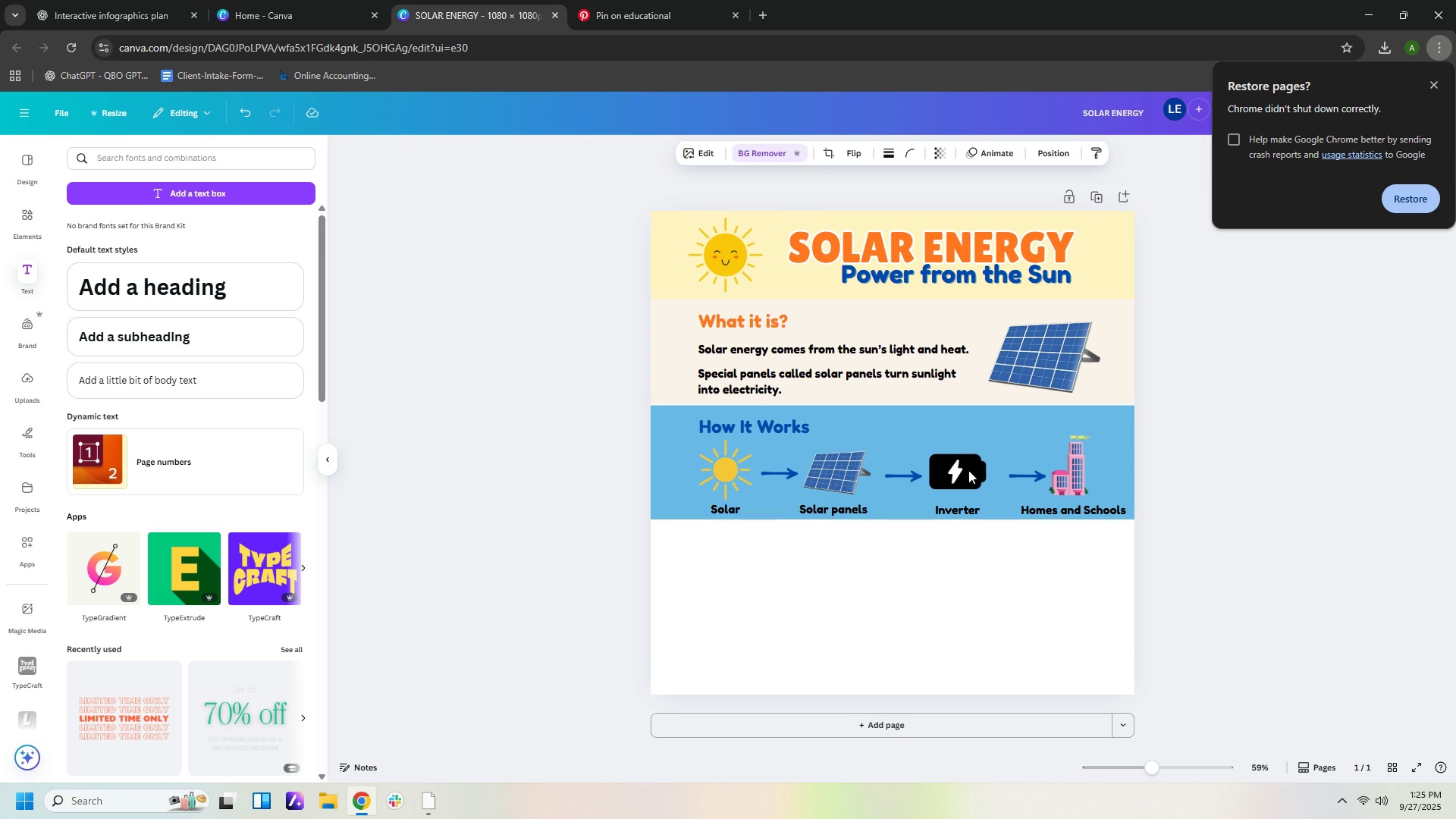 
key(ArrowUp)
 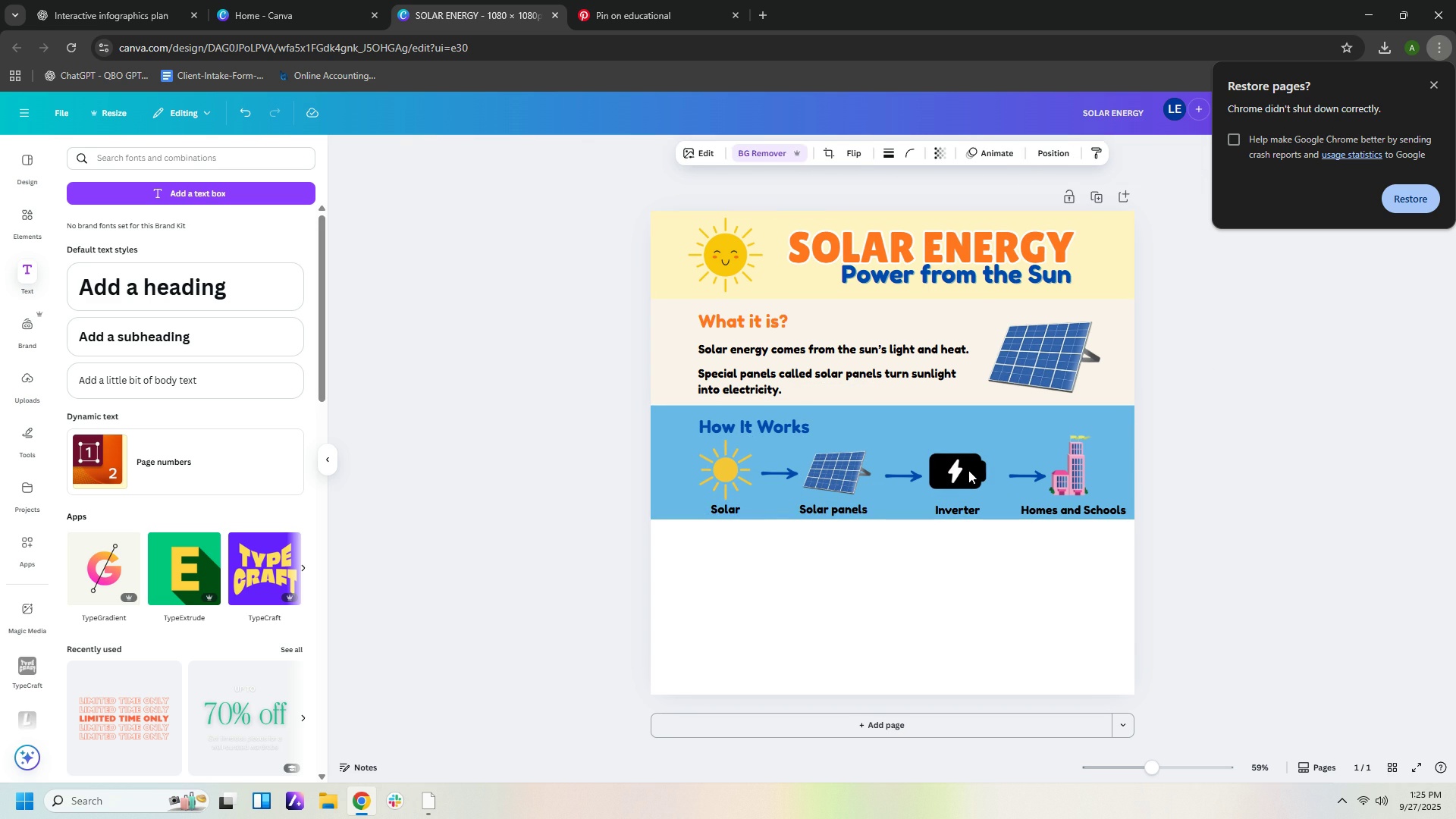 
key(ArrowUp)
 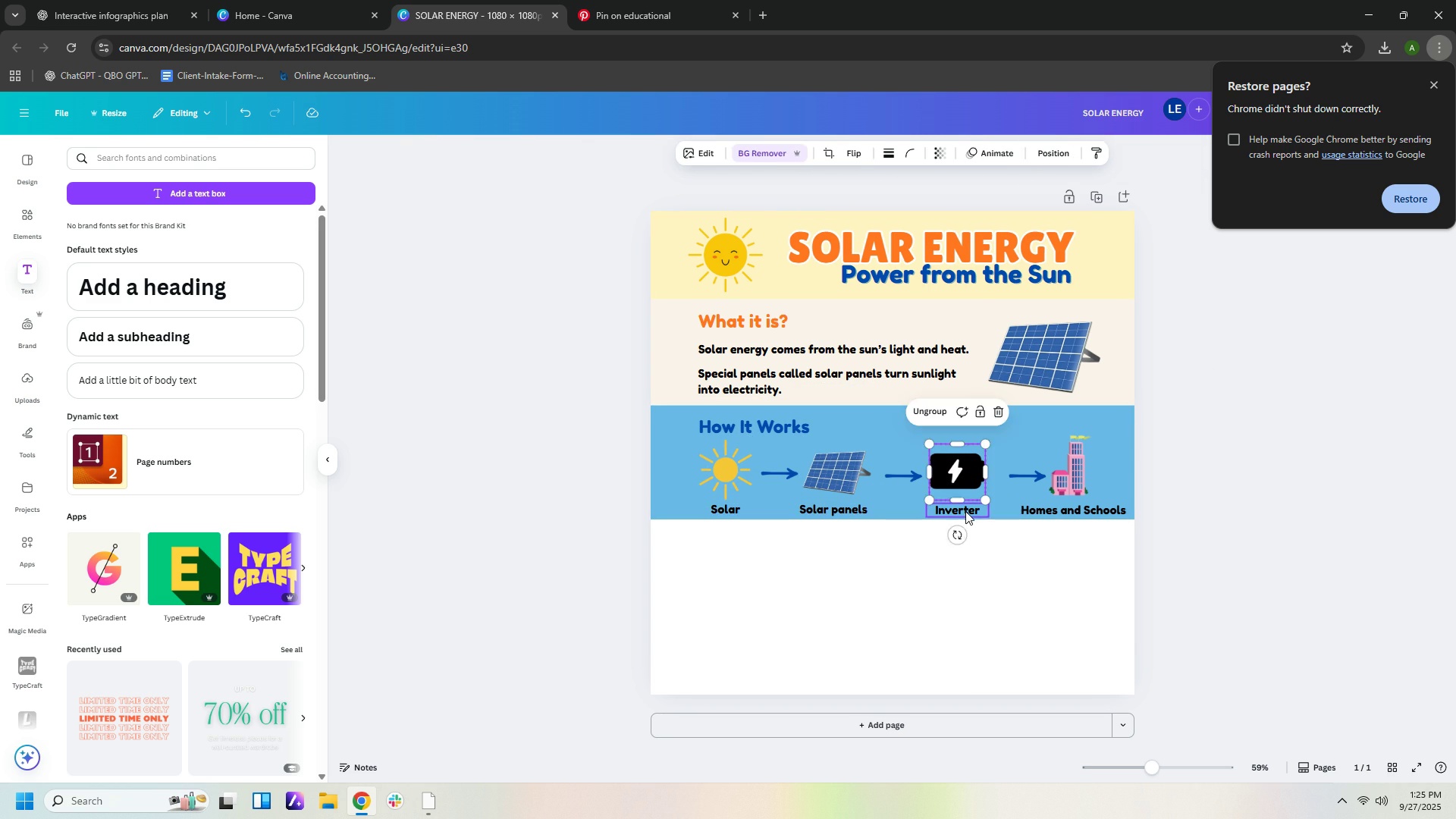 
left_click([965, 510])
 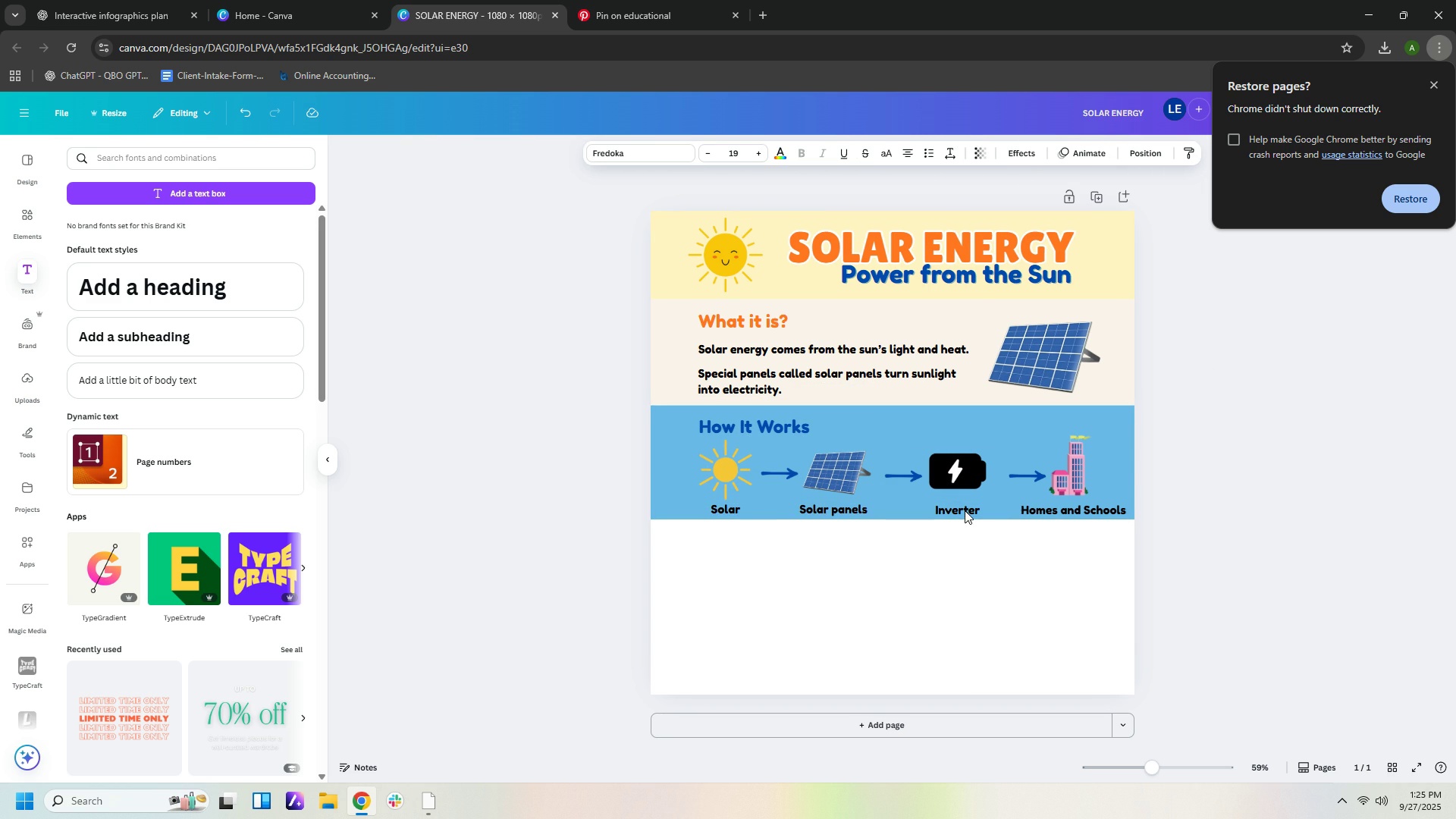 
key(ArrowUp)
 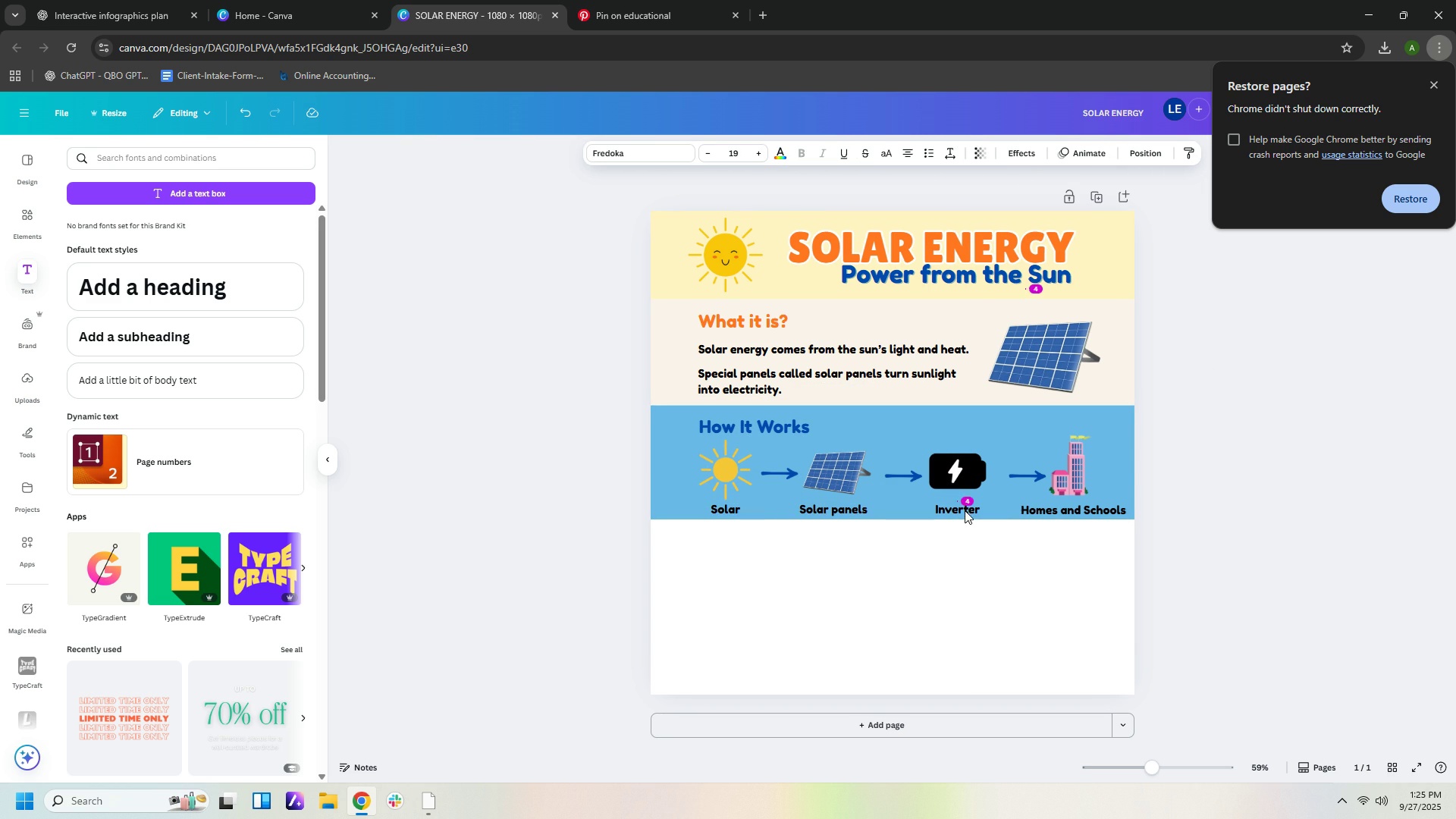 
key(ArrowUp)
 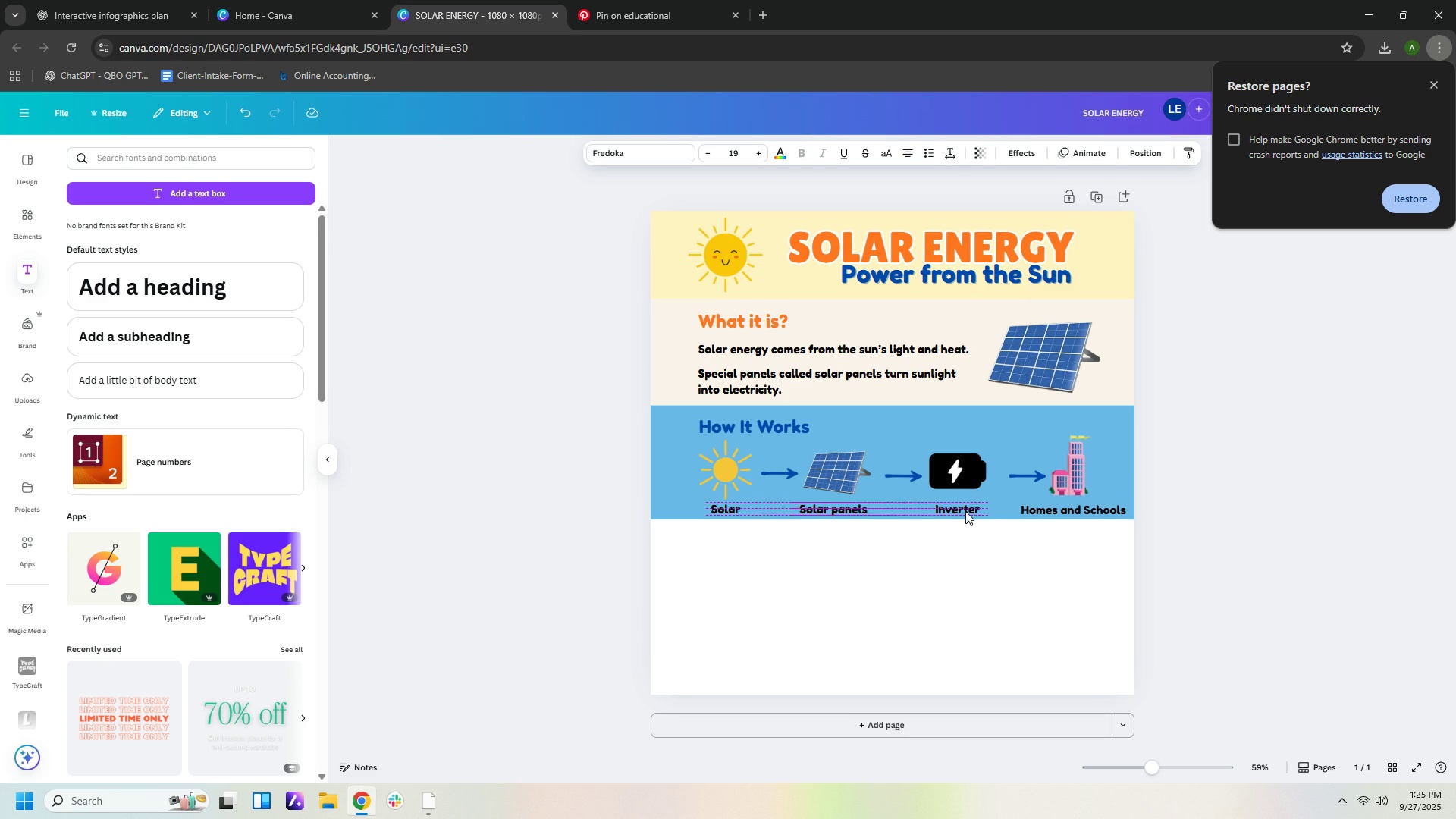 
key(ArrowUp)
 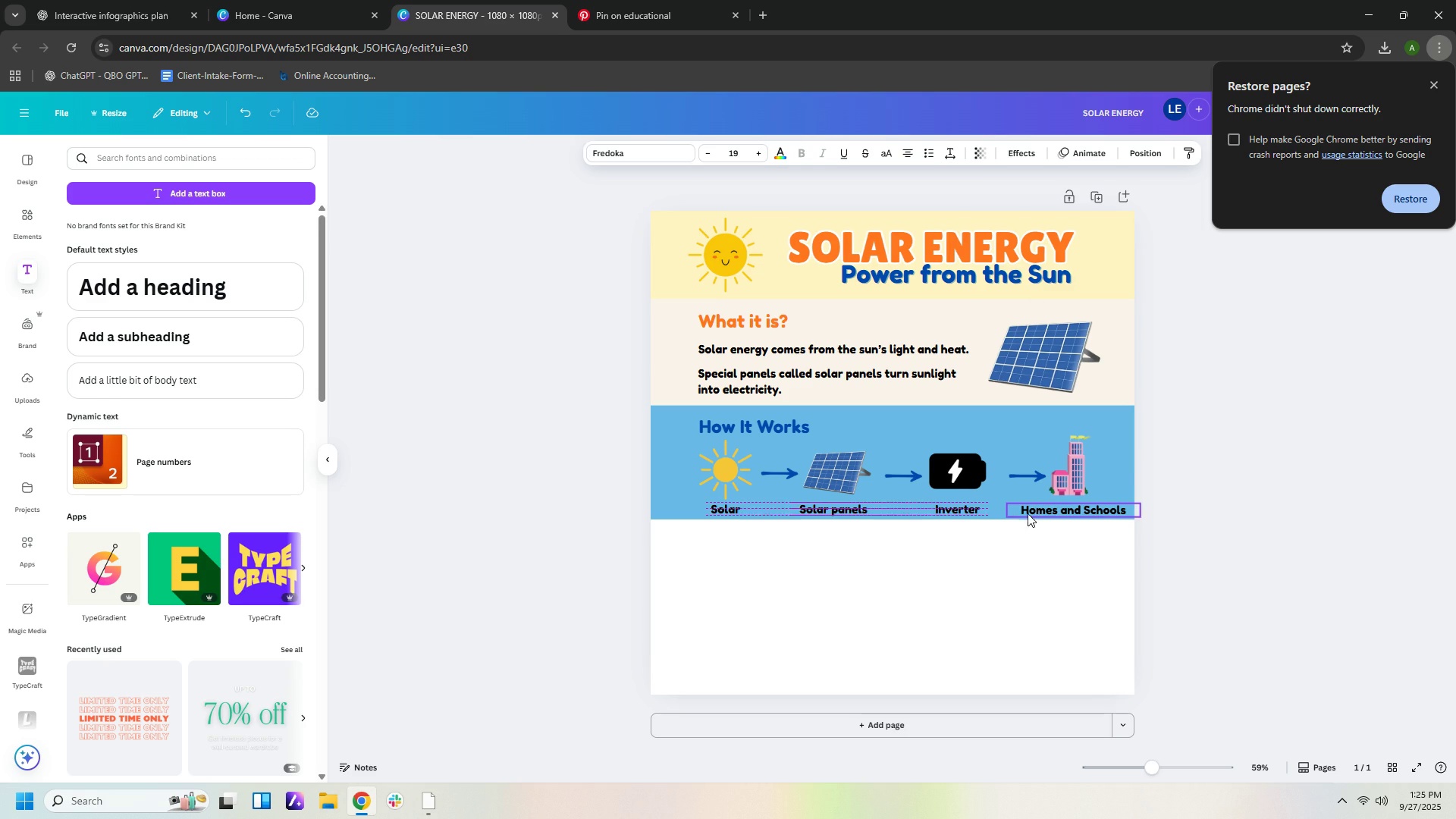 
key(ArrowUp)
 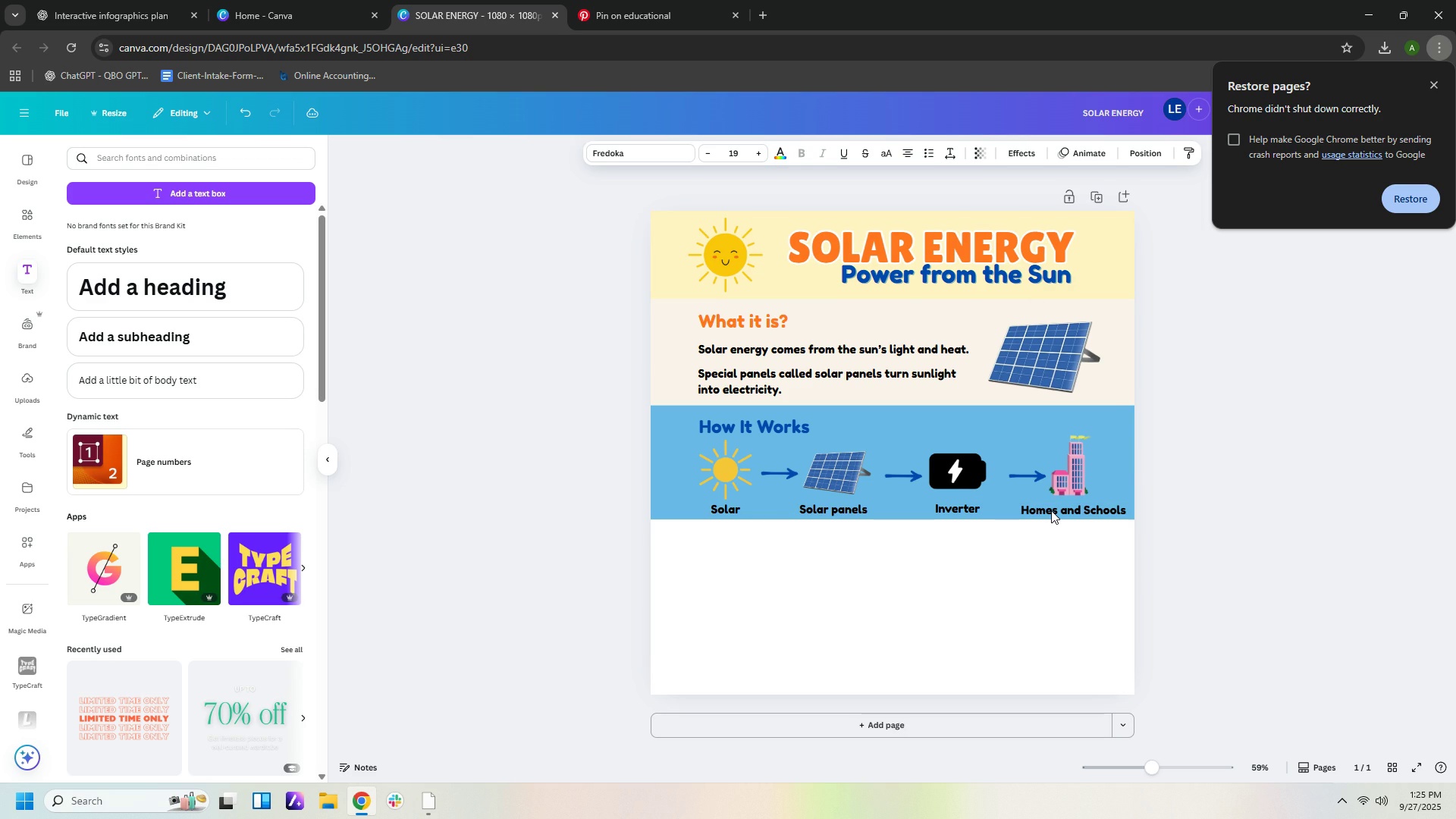 
left_click([1051, 510])
 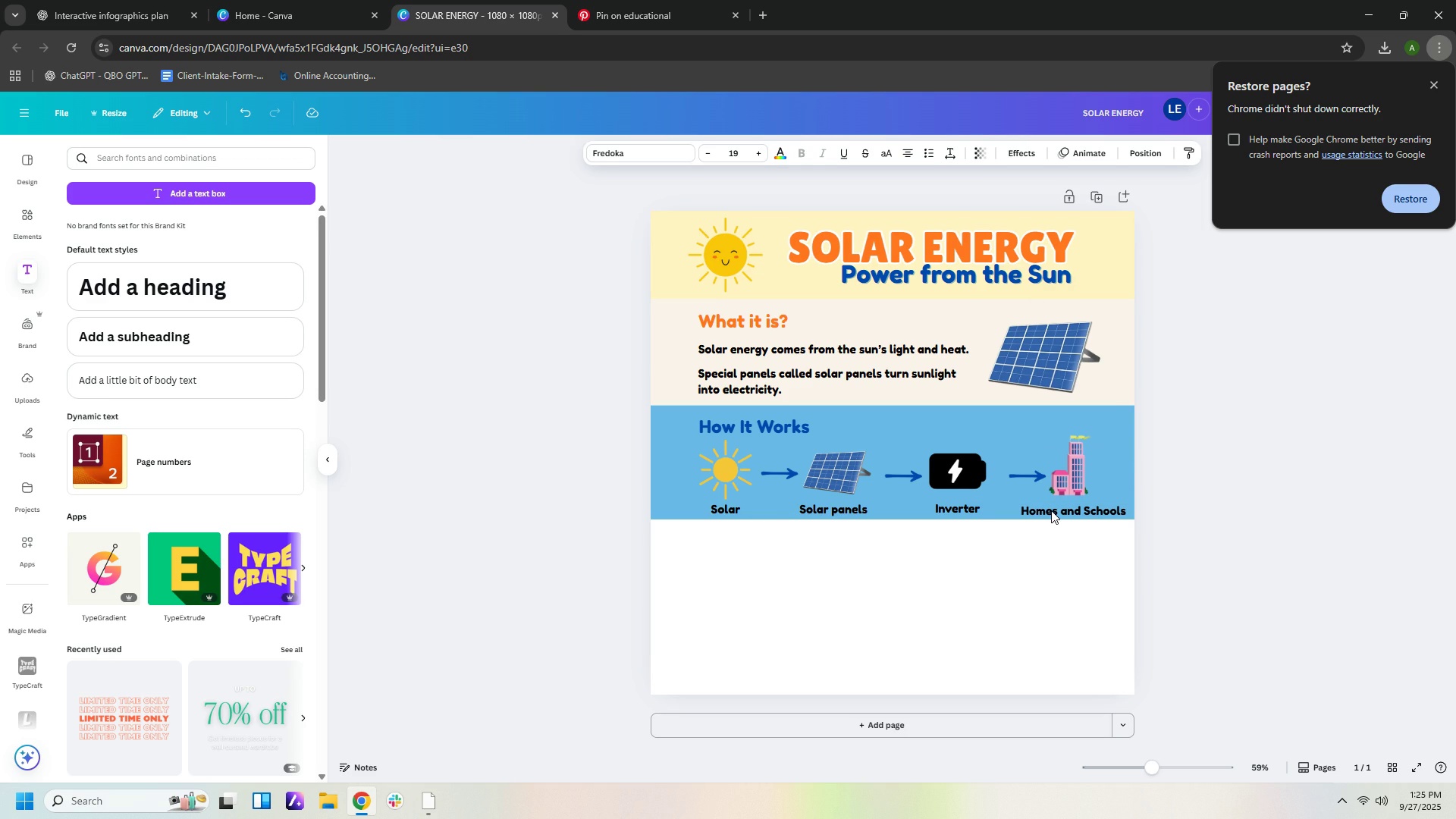 
key(ArrowDown)
 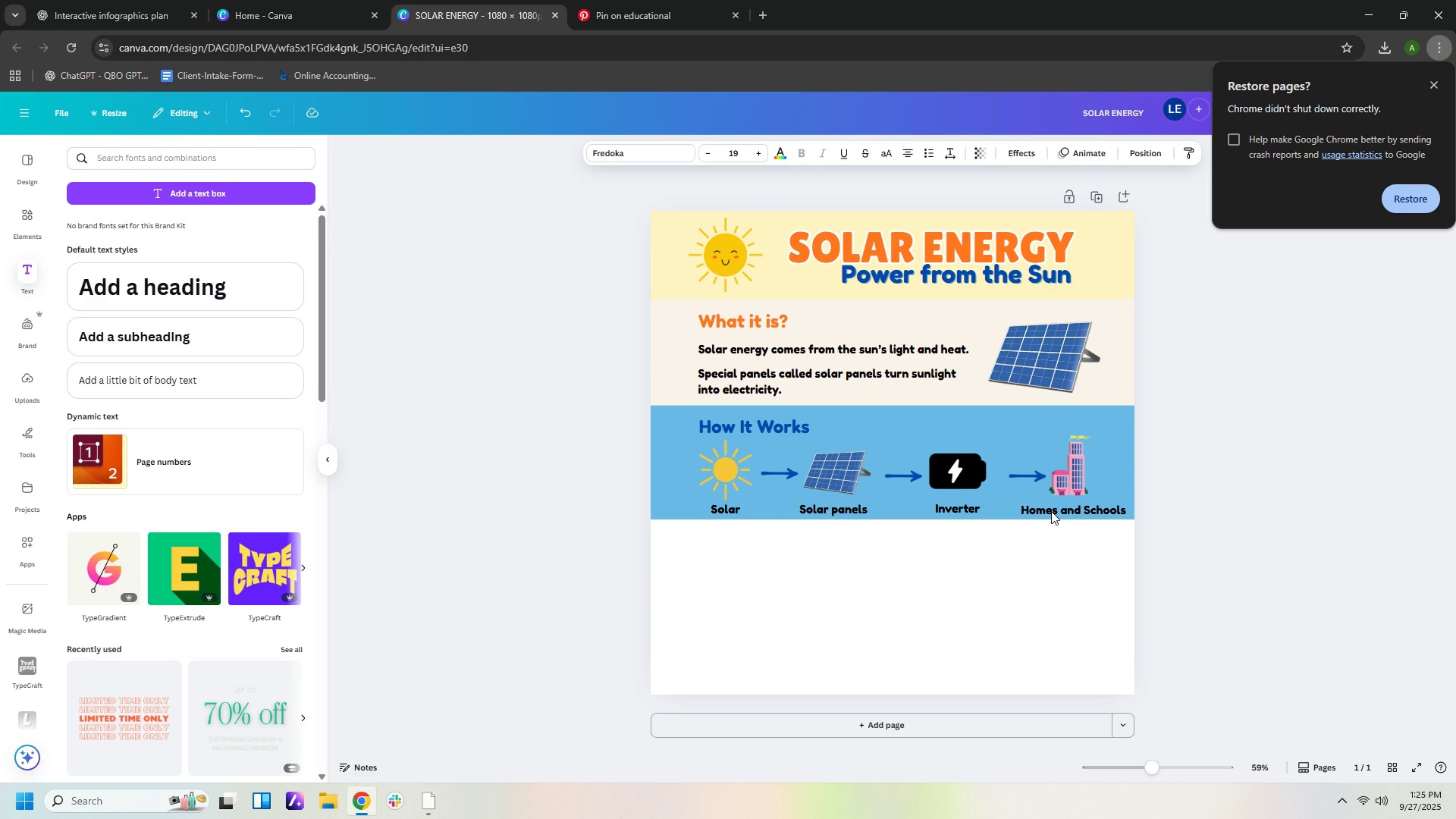 
key(ArrowUp)
 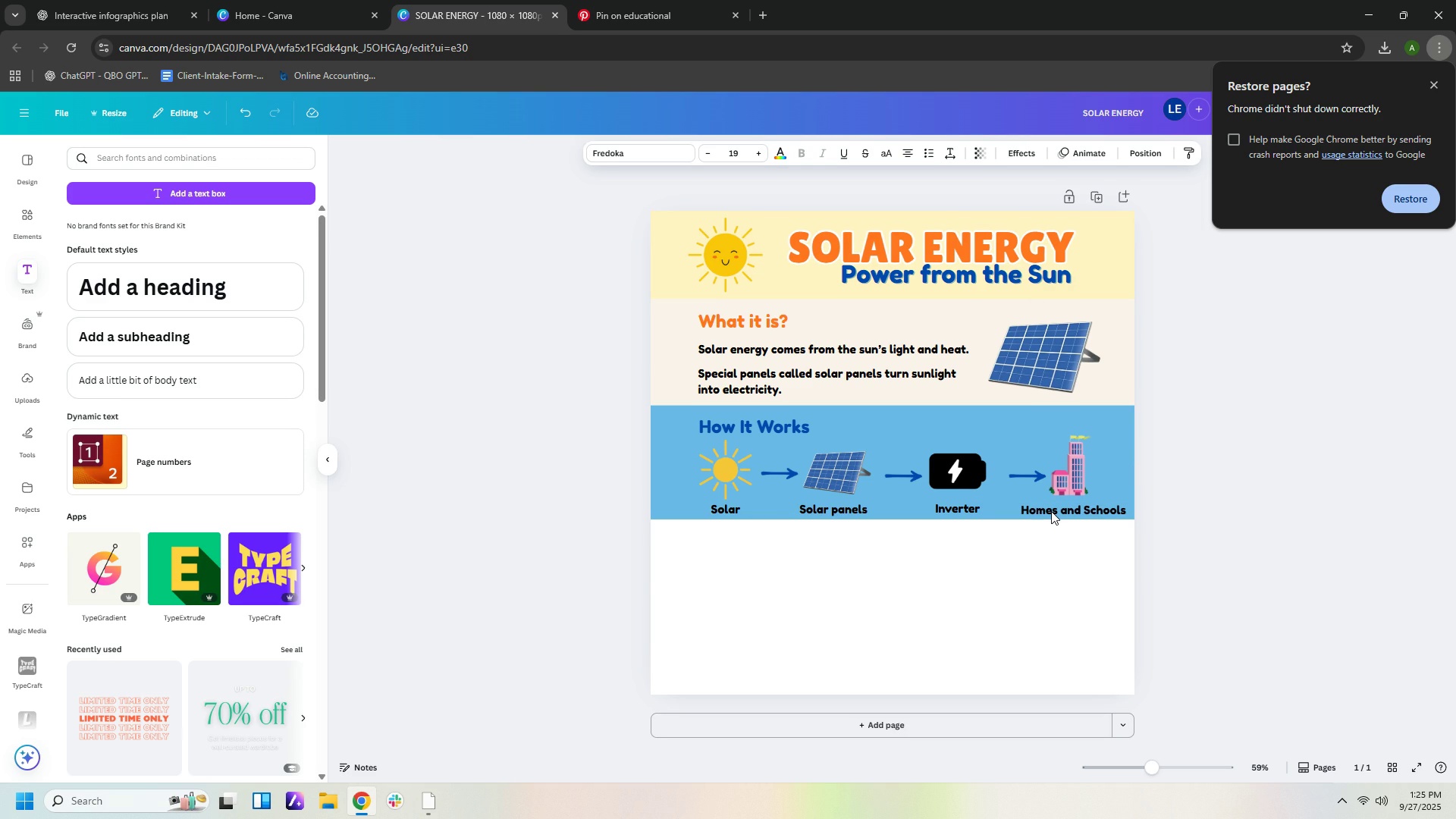 
key(ArrowUp)
 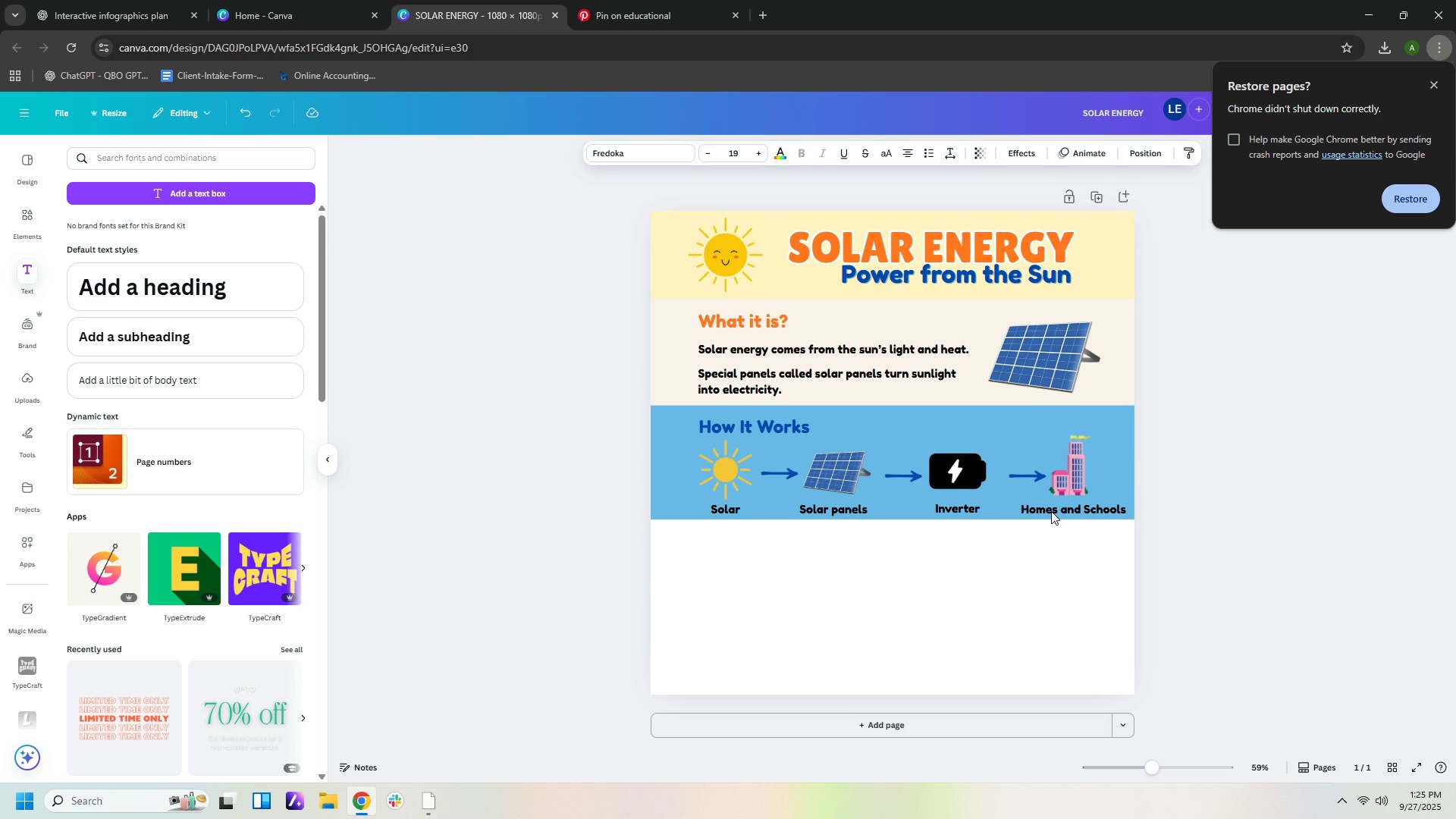 
key(ArrowUp)
 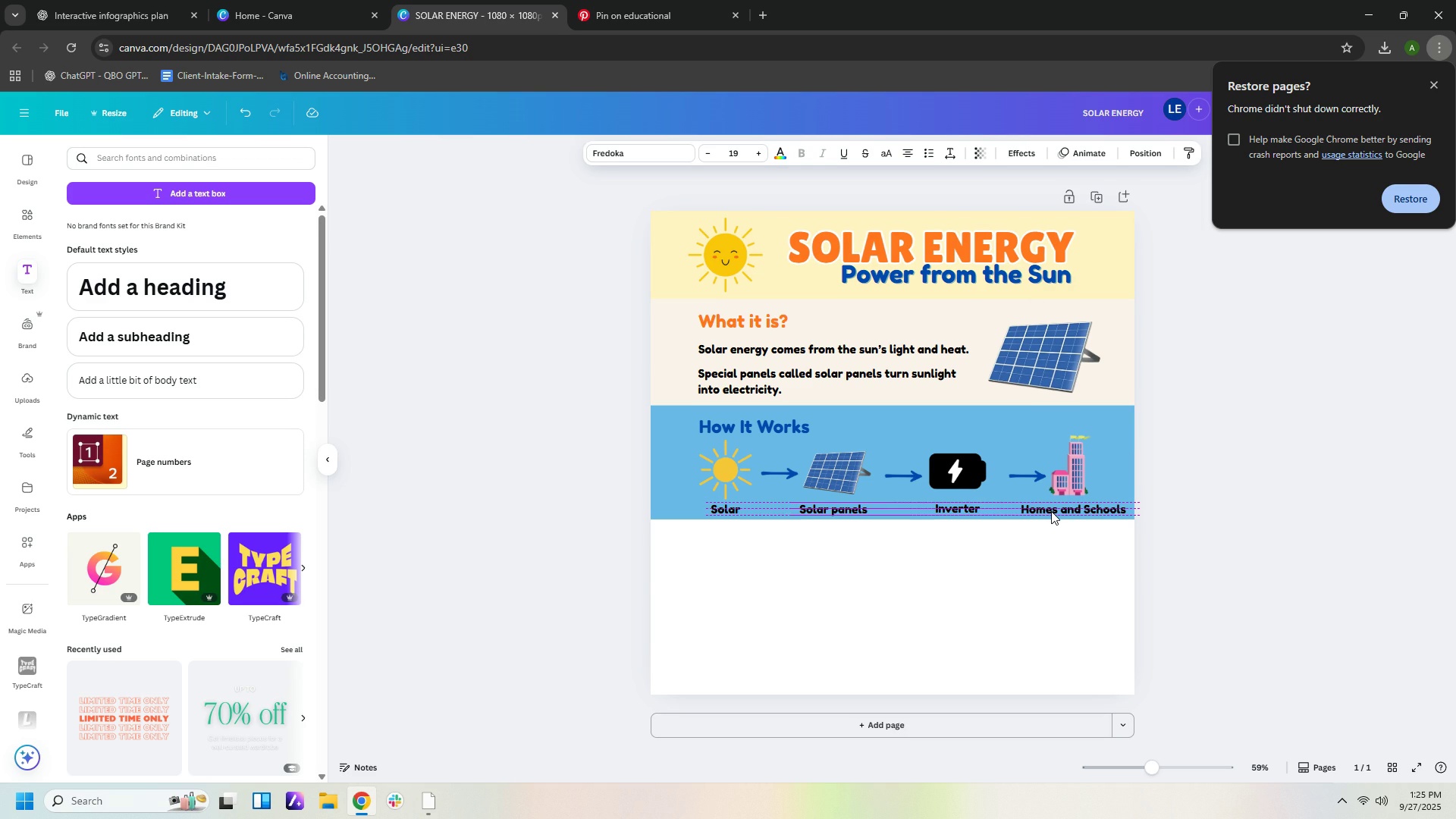 
key(ArrowUp)
 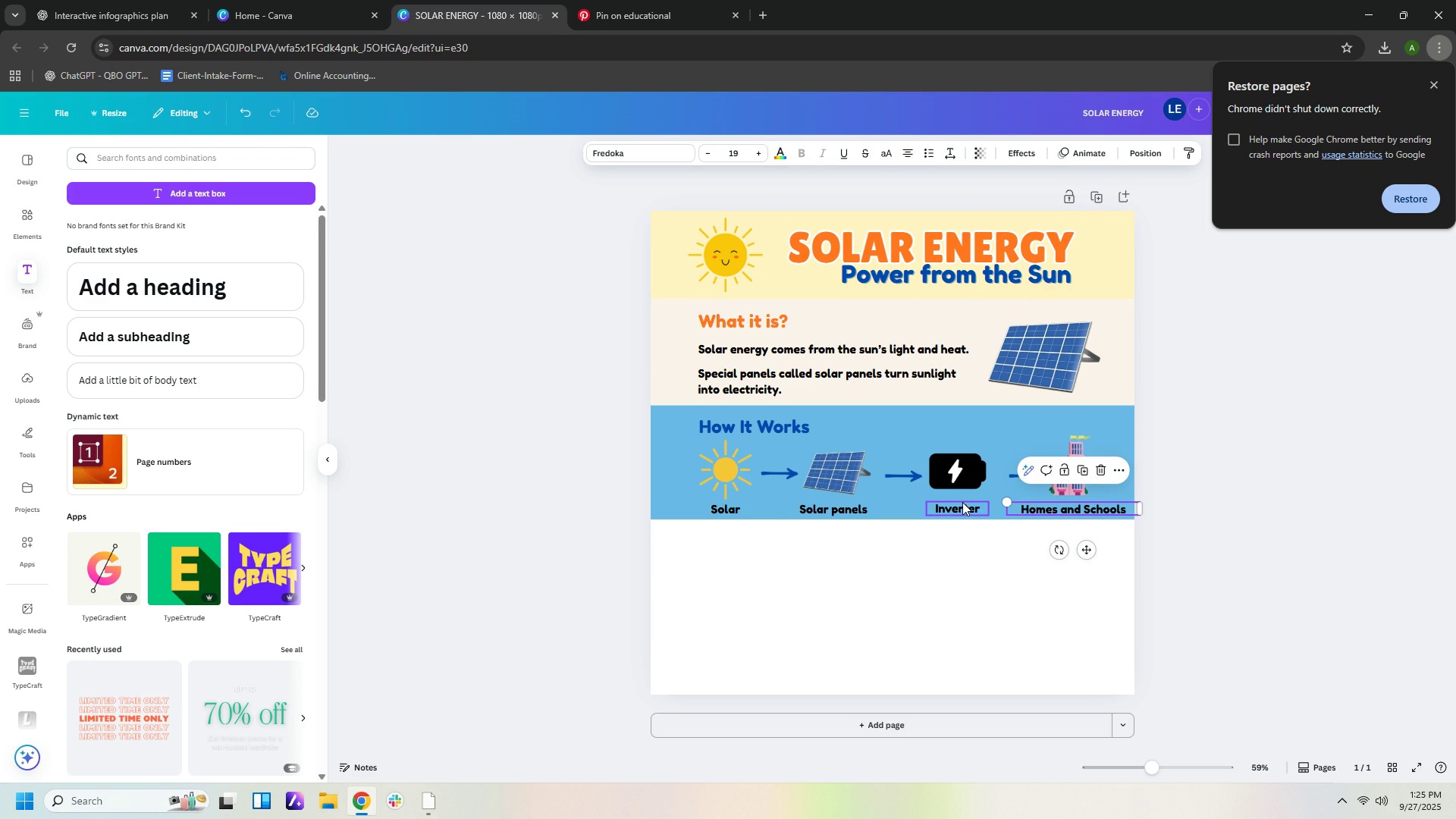 
left_click([962, 503])
 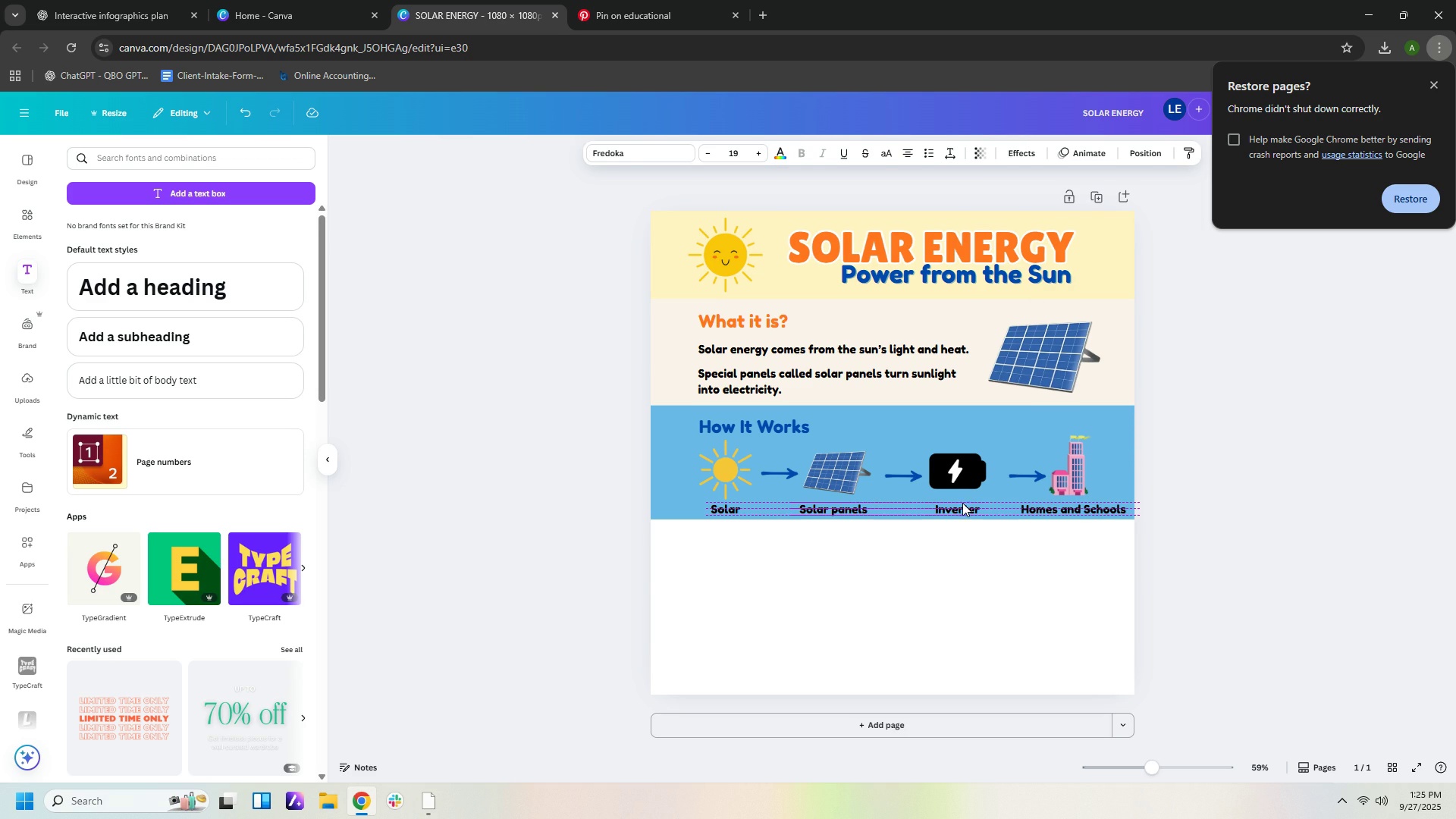 
key(ArrowDown)
 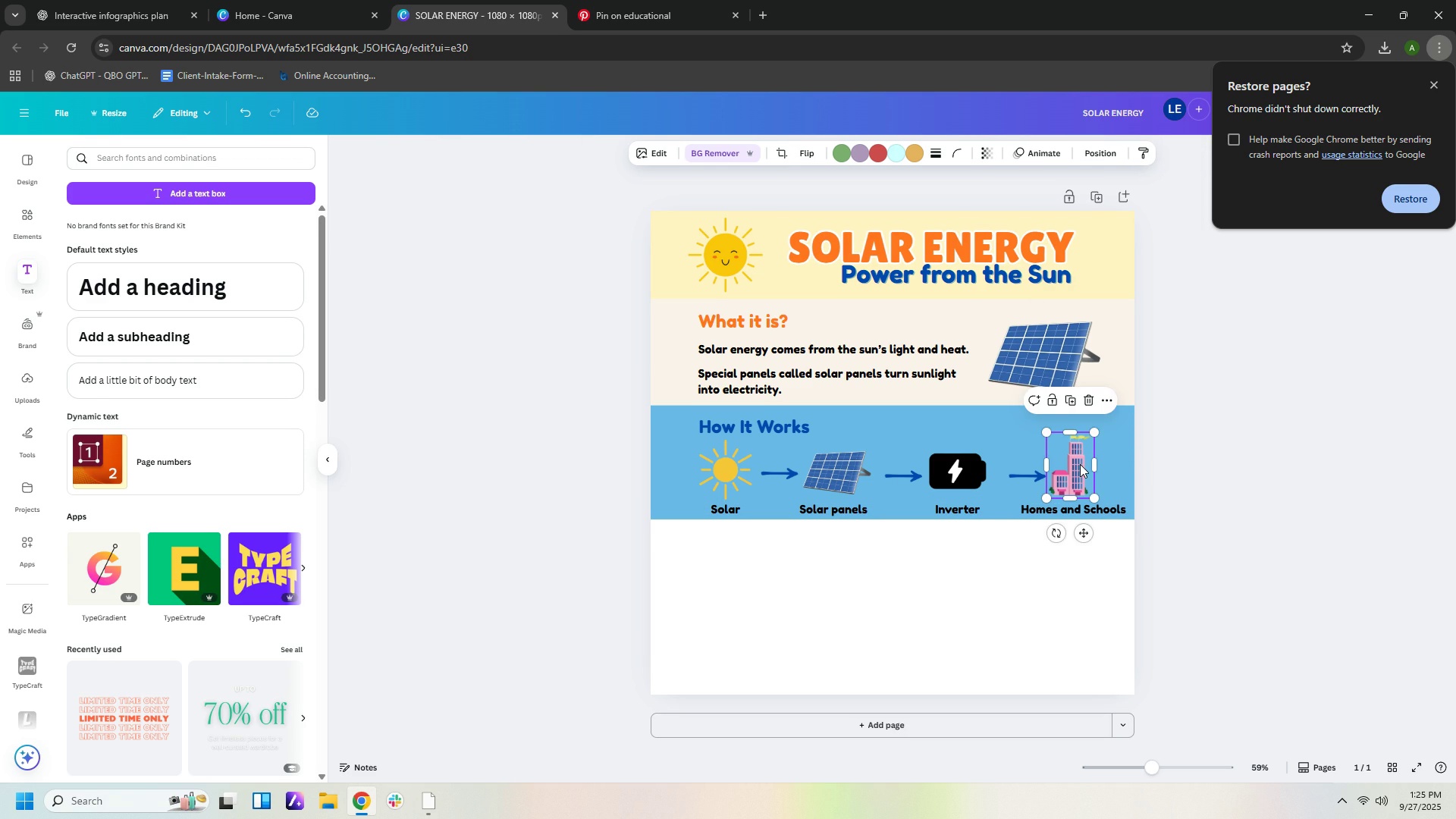 
left_click([1080, 464])
 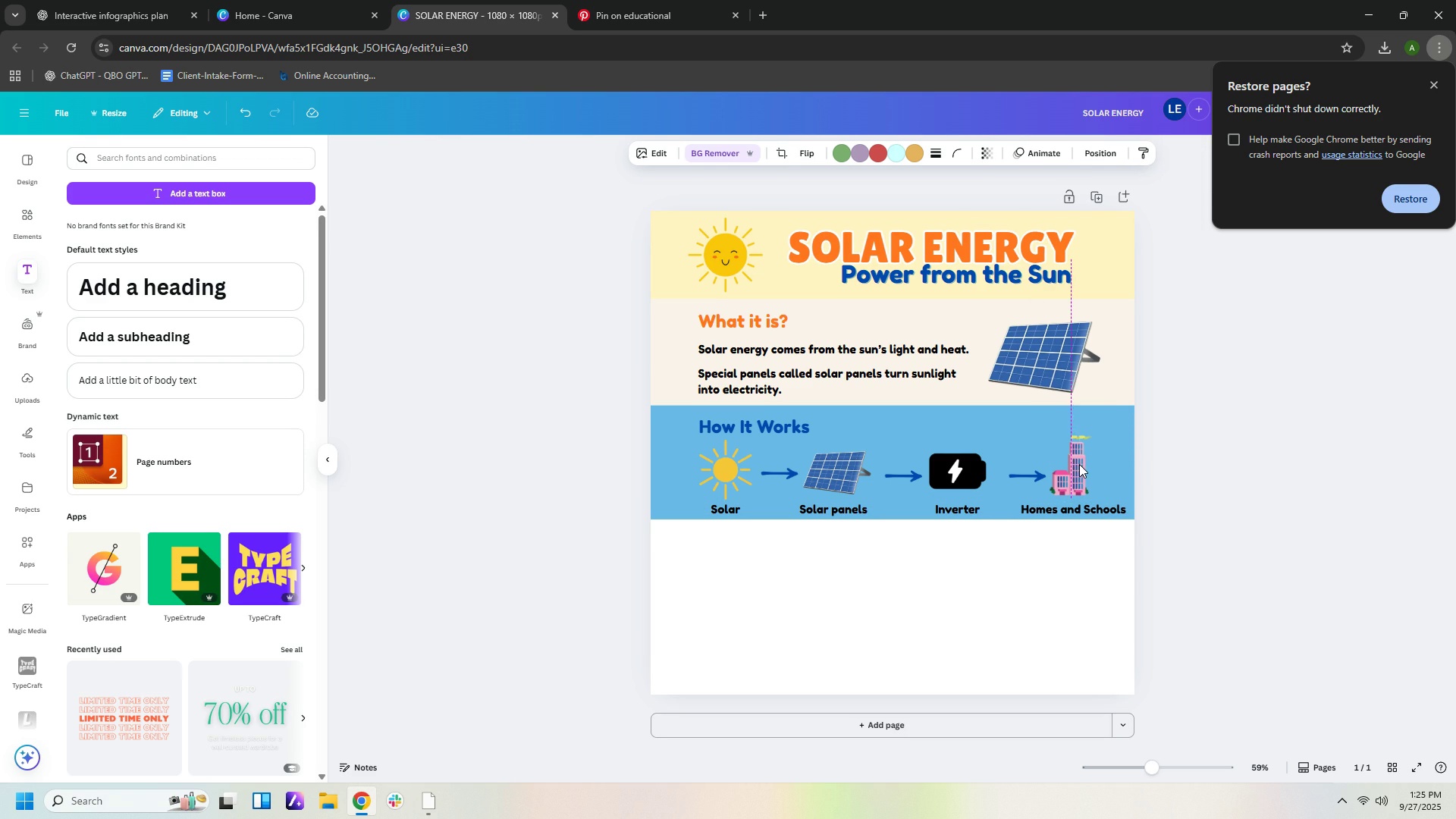 
key(ArrowRight)
 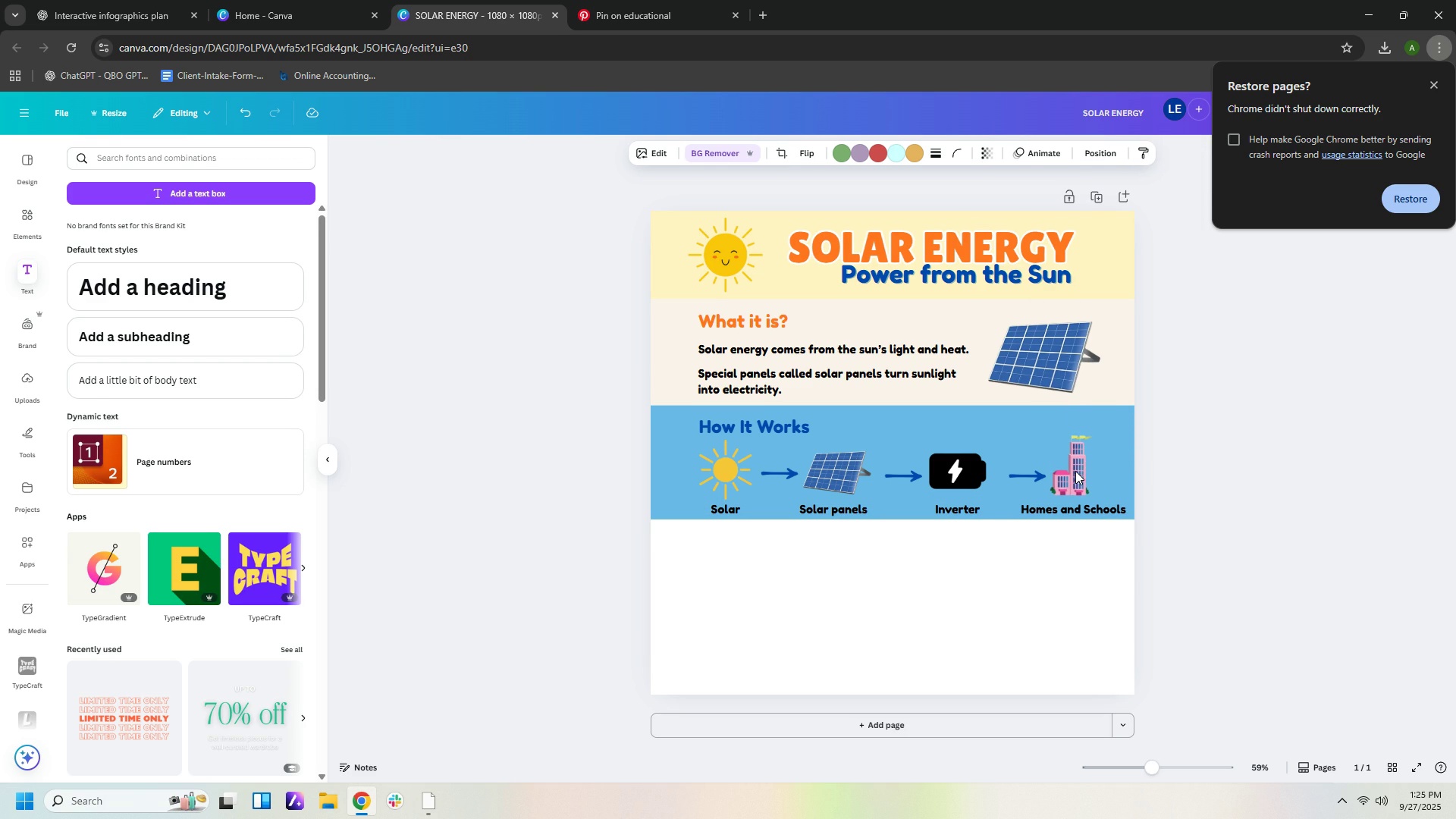 
key(ArrowRight)
 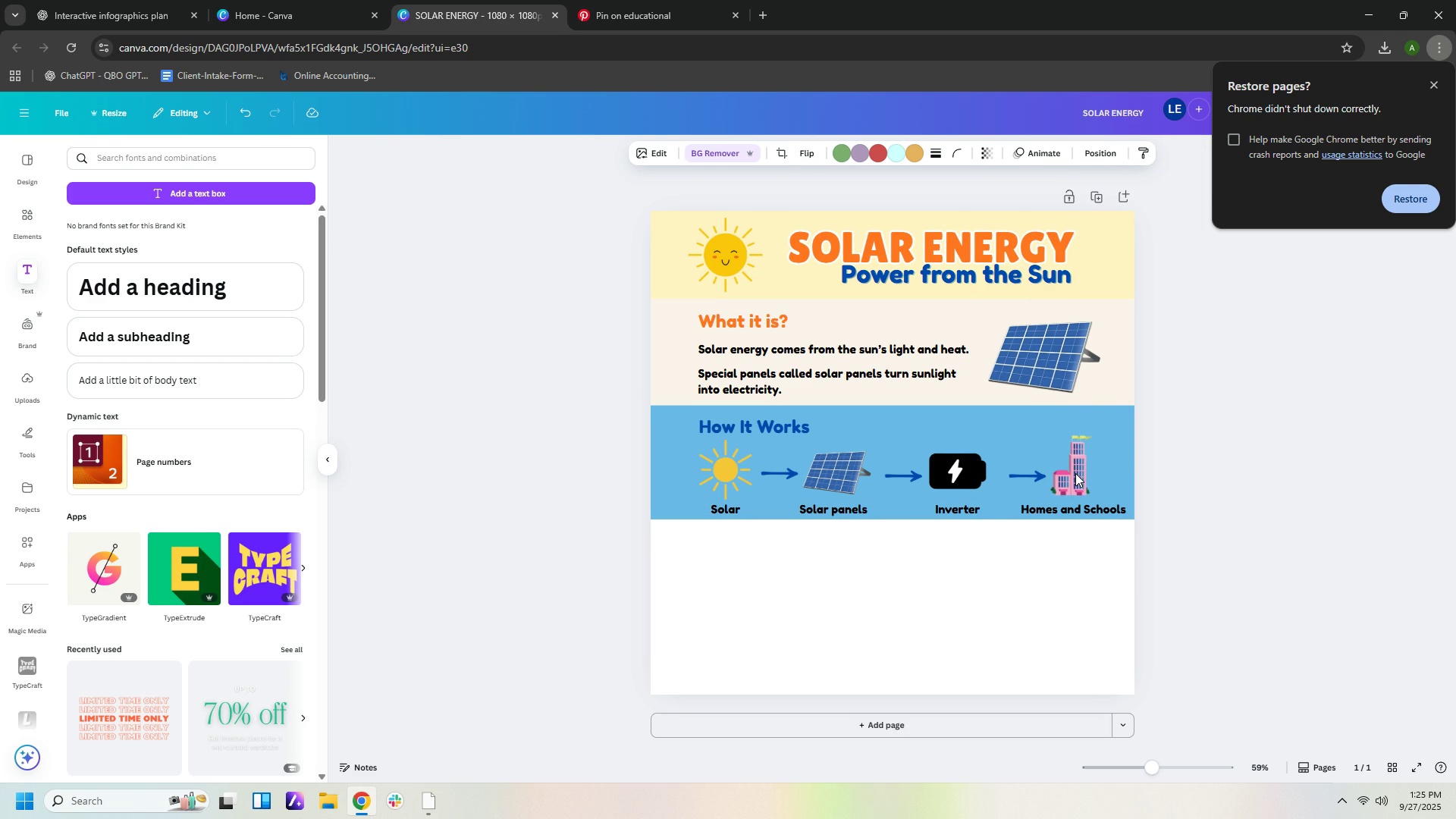 
key(ArrowRight)
 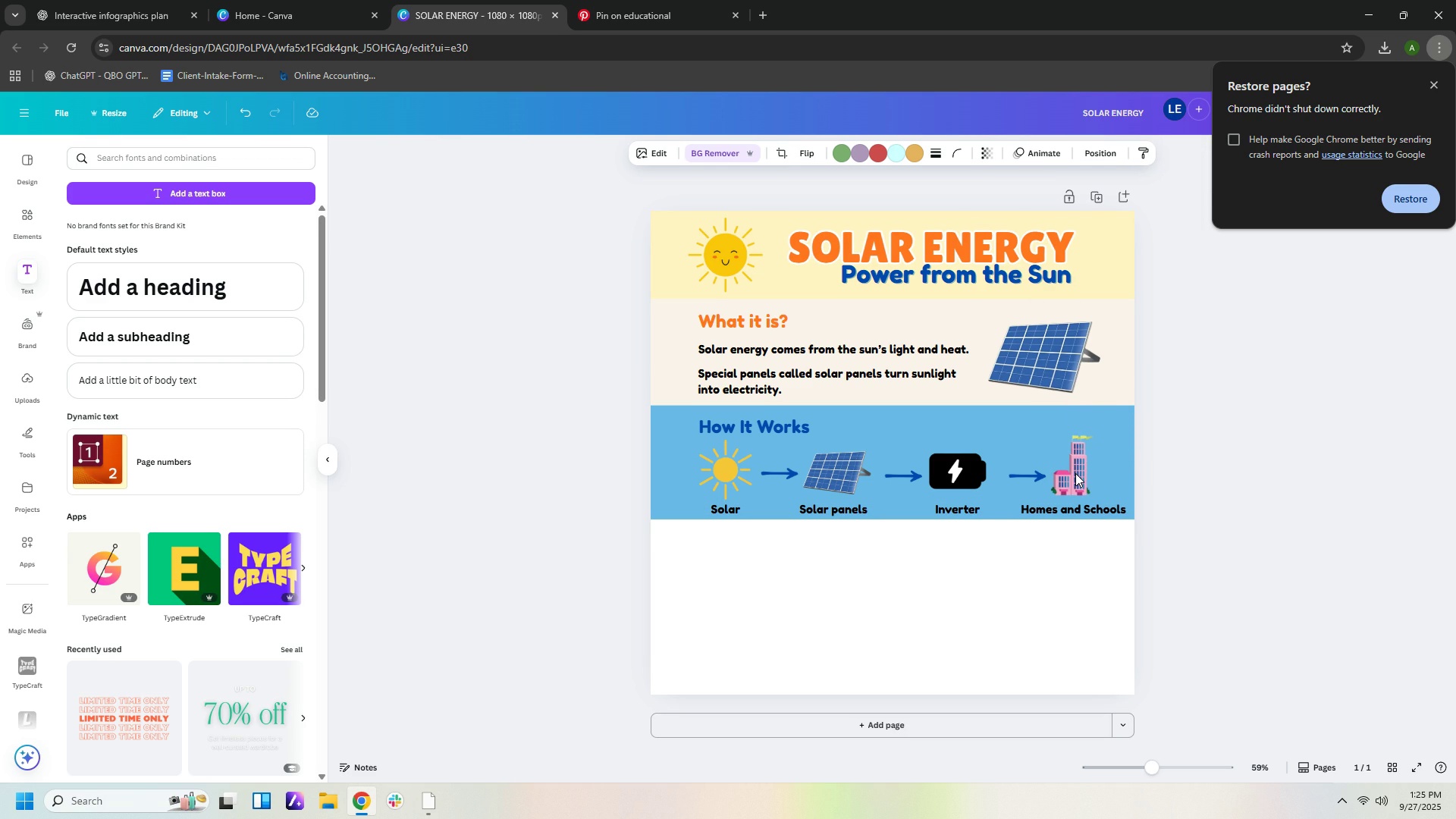 
key(ArrowRight)
 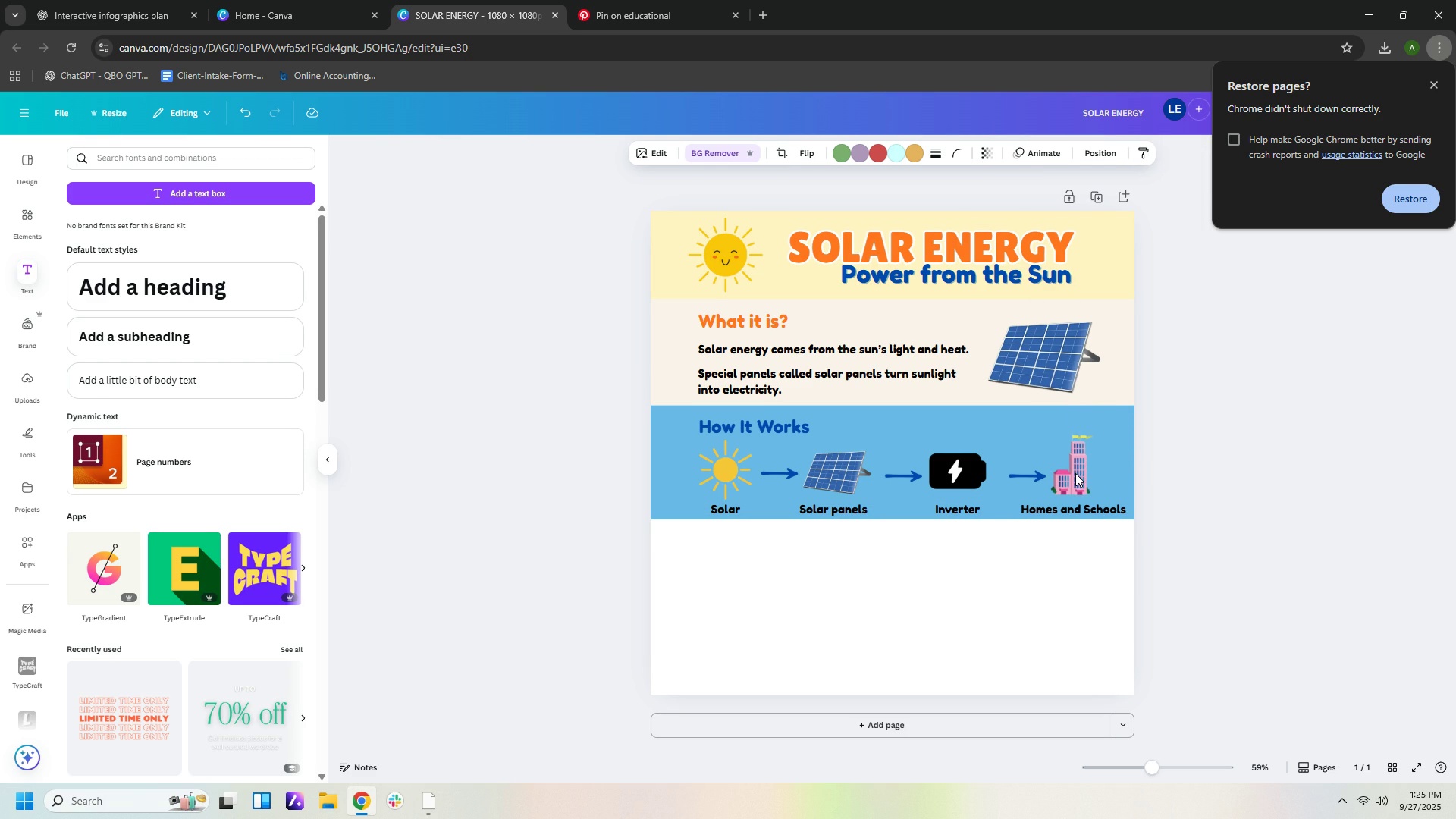 
key(ArrowUp)
 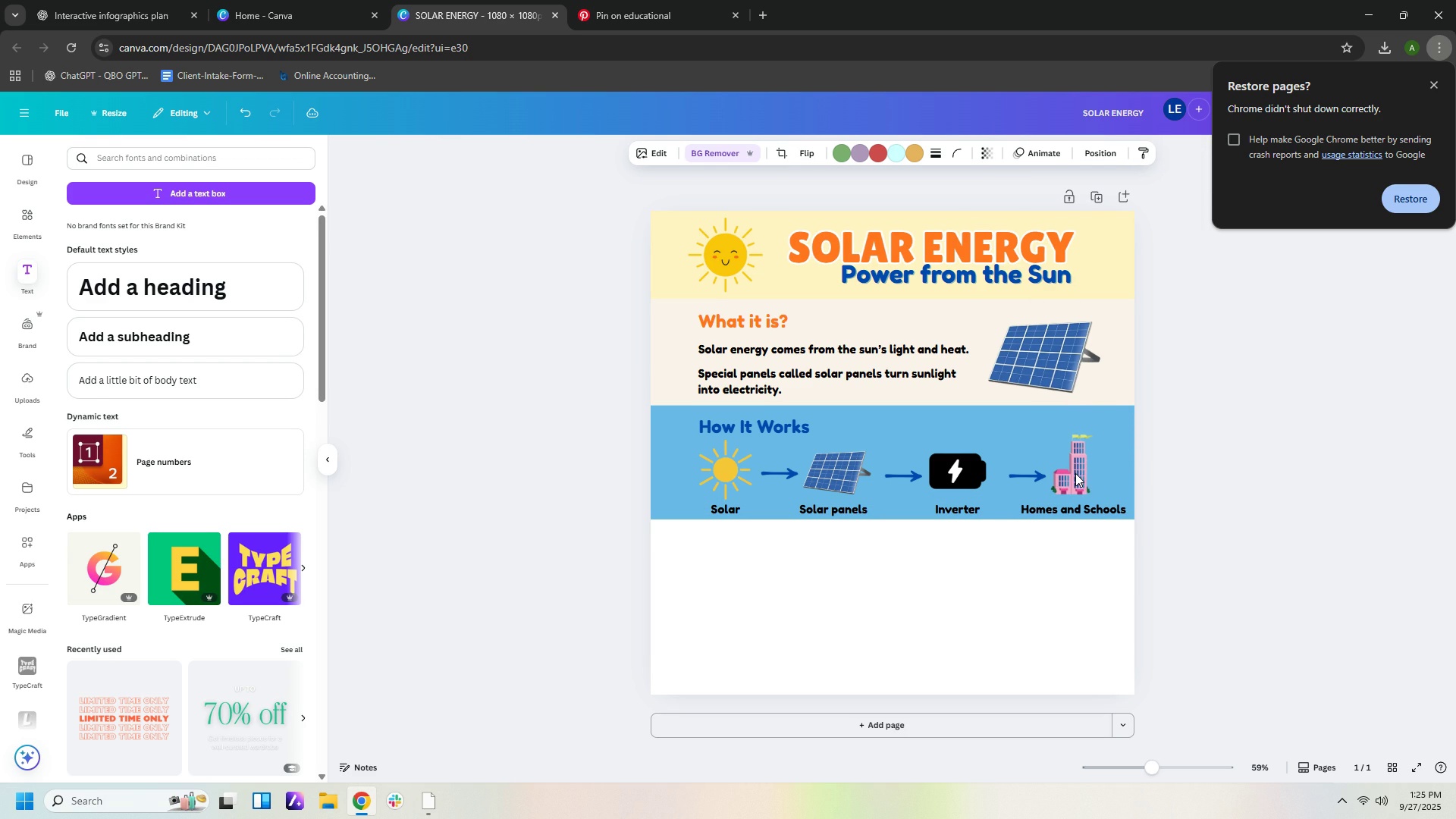 
key(ArrowUp)
 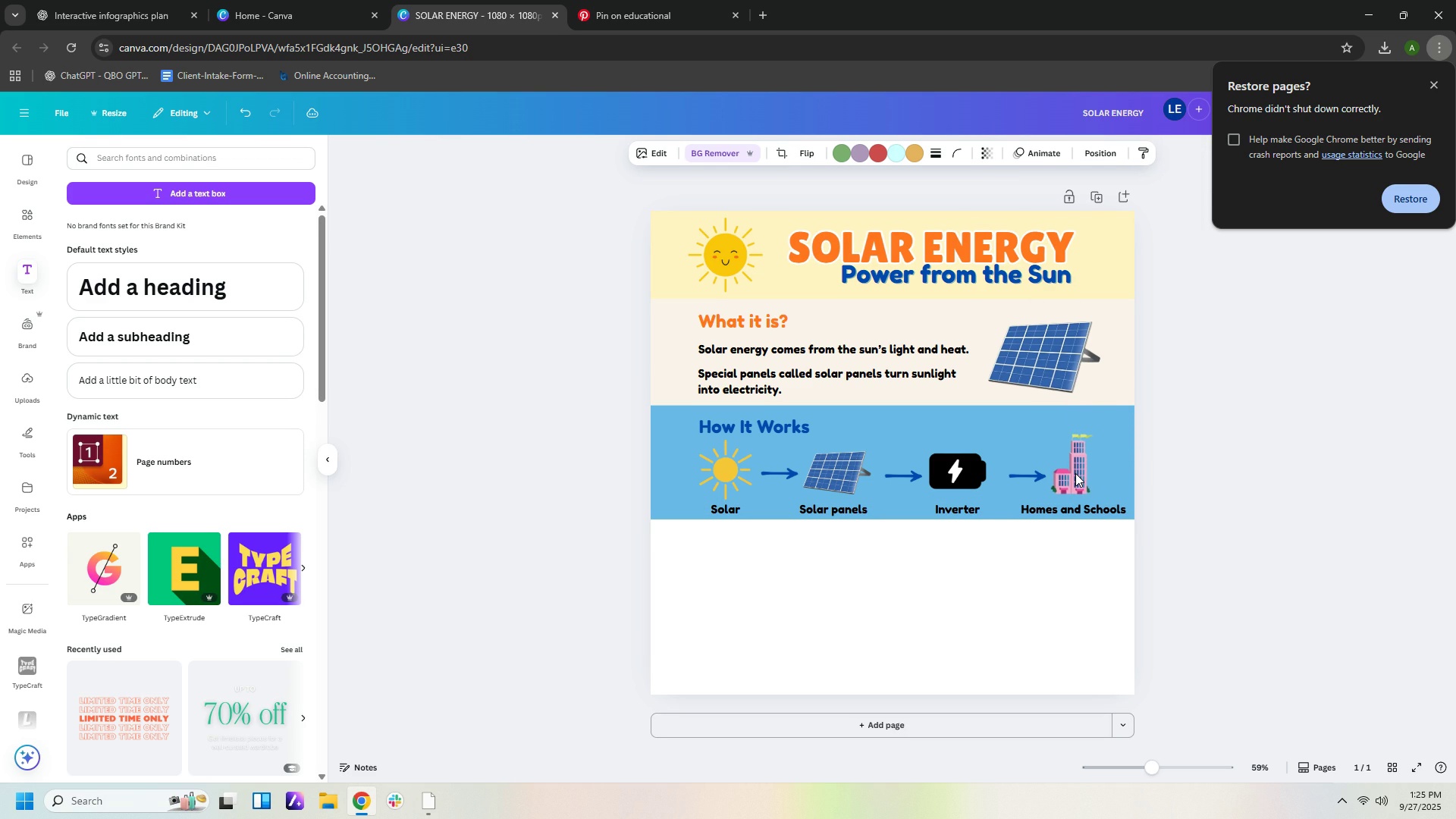 
key(ArrowUp)
 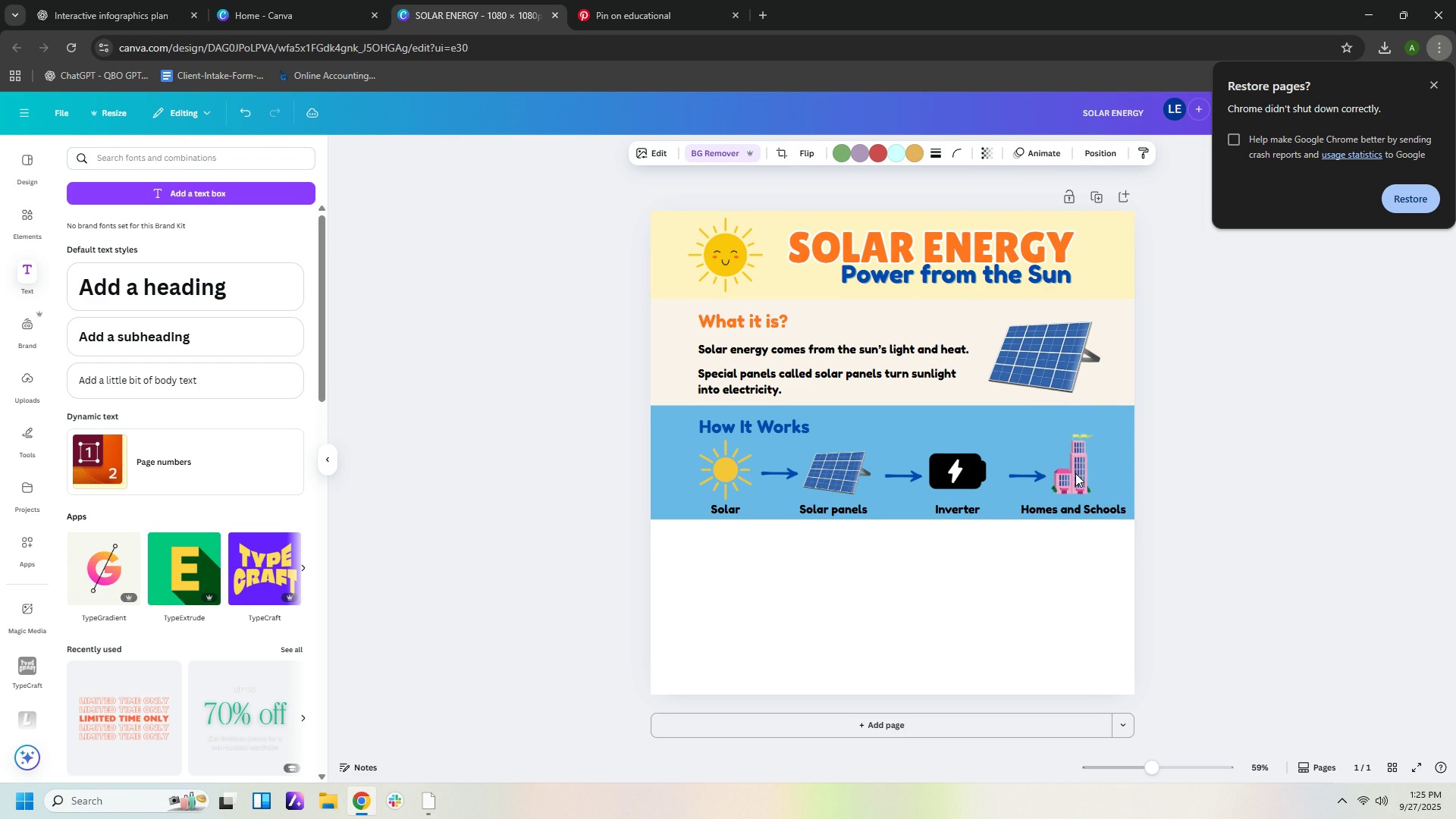 
key(ArrowRight)
 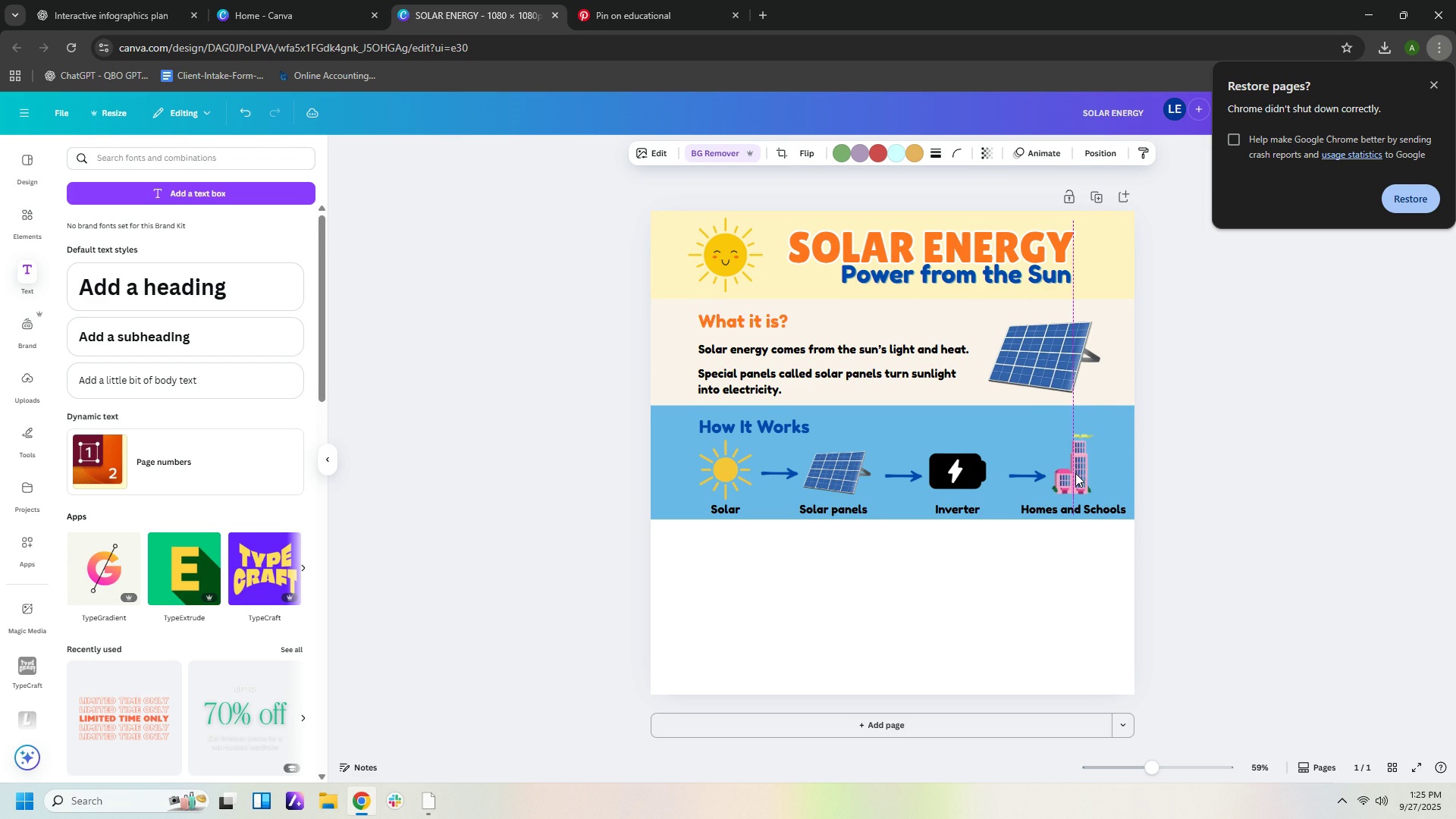 
key(ArrowRight)
 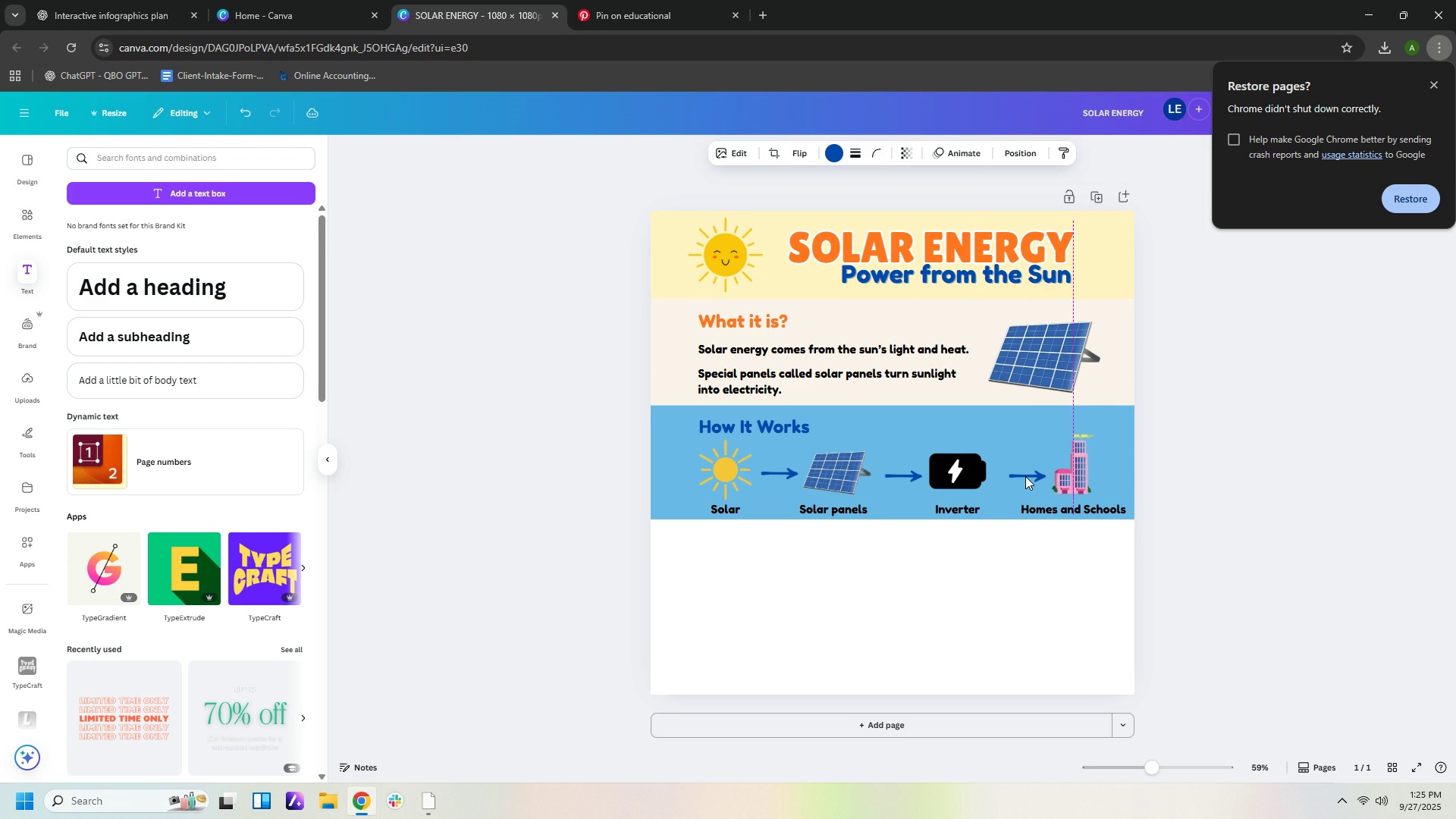 
left_click([1025, 476])
 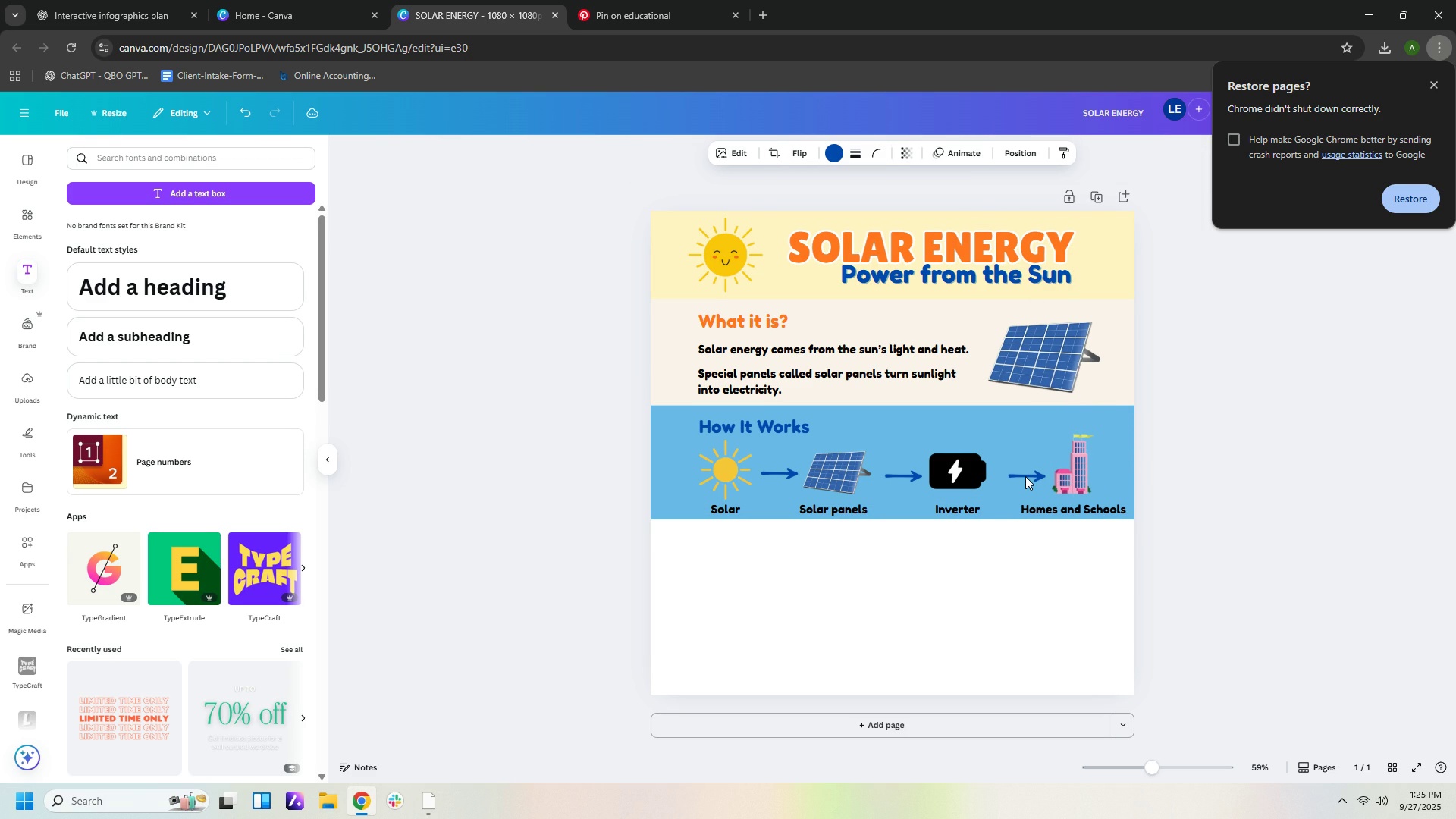 
key(ArrowLeft)
 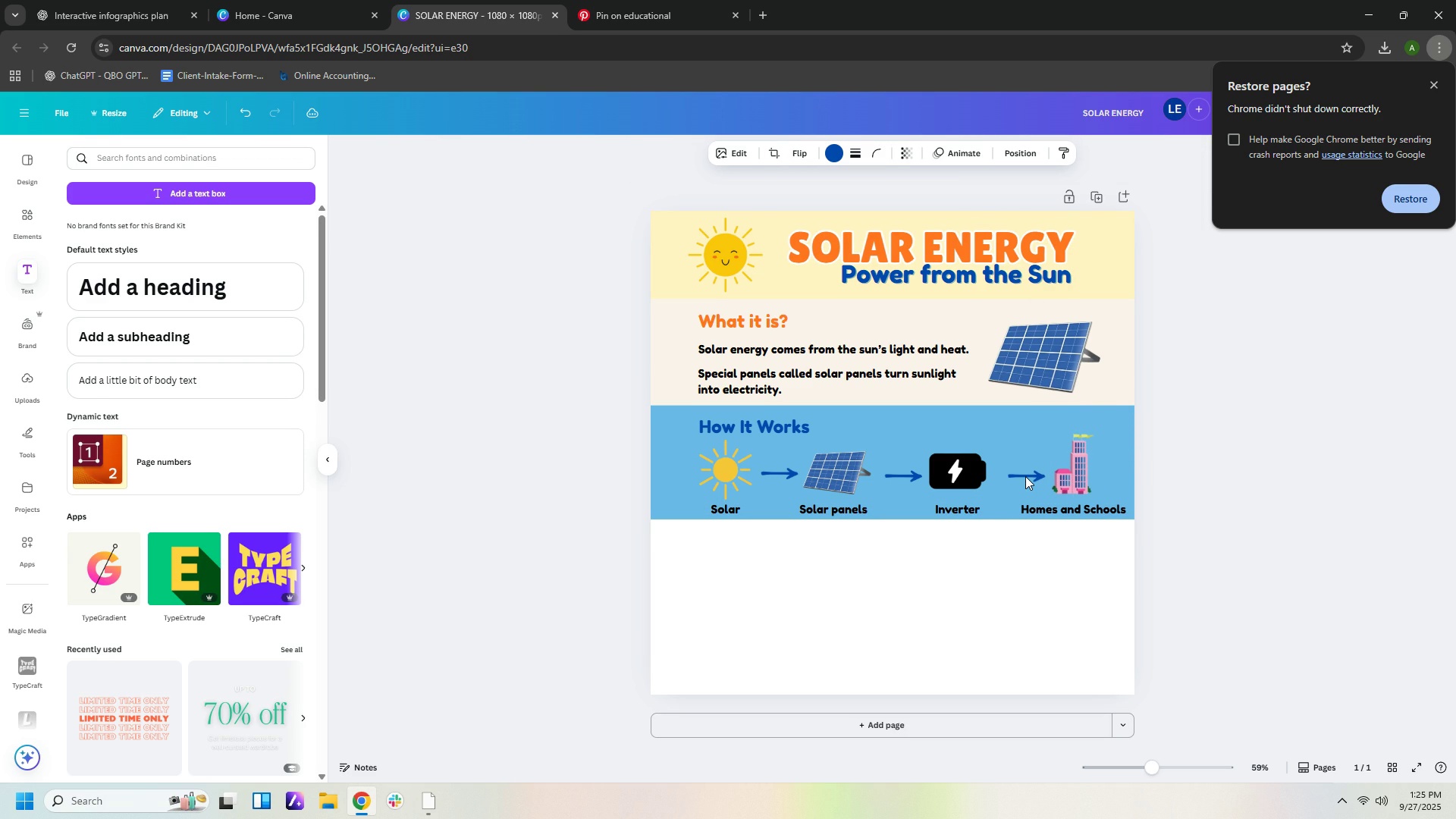 
key(ArrowLeft)
 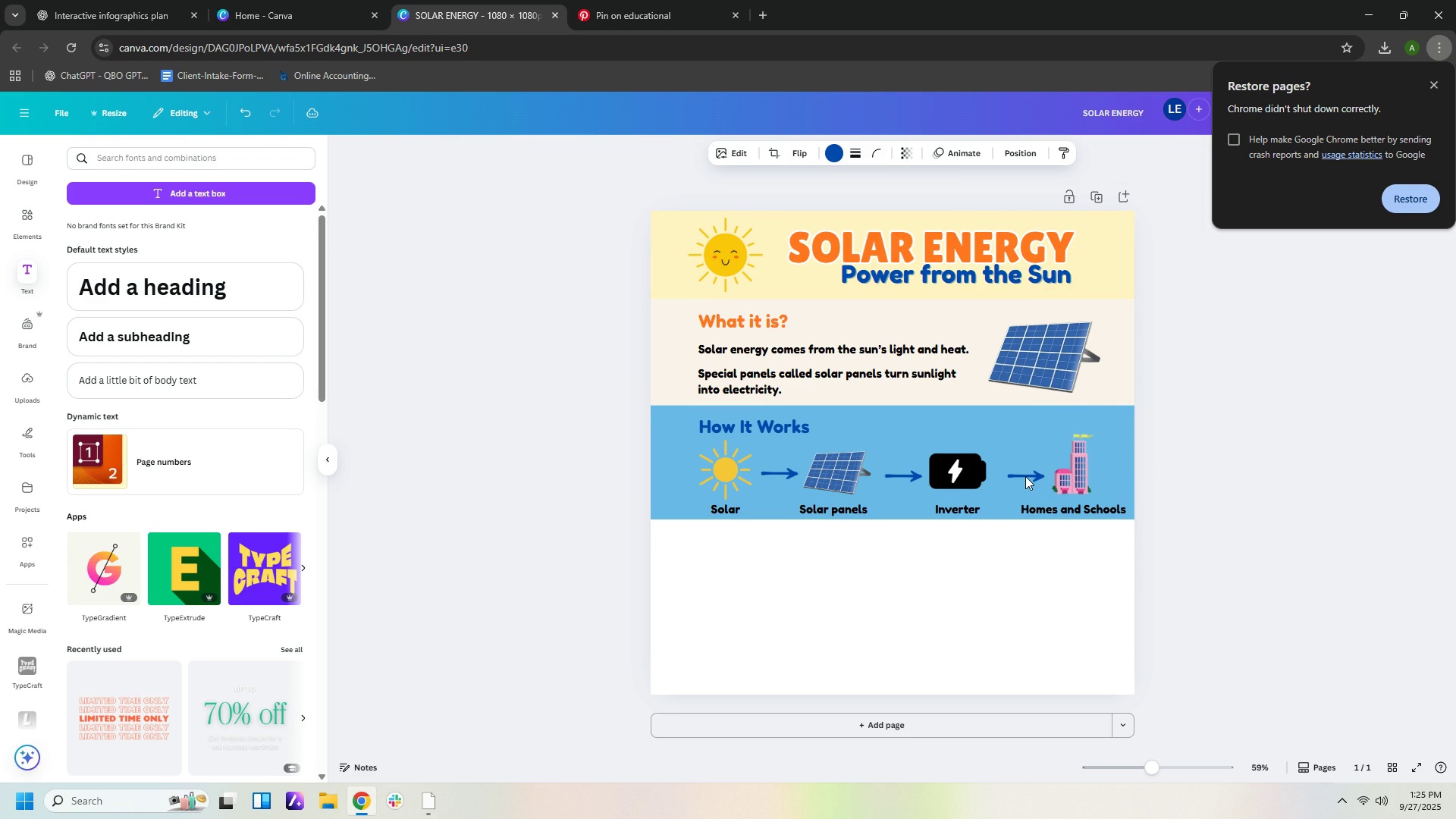 
key(ArrowLeft)
 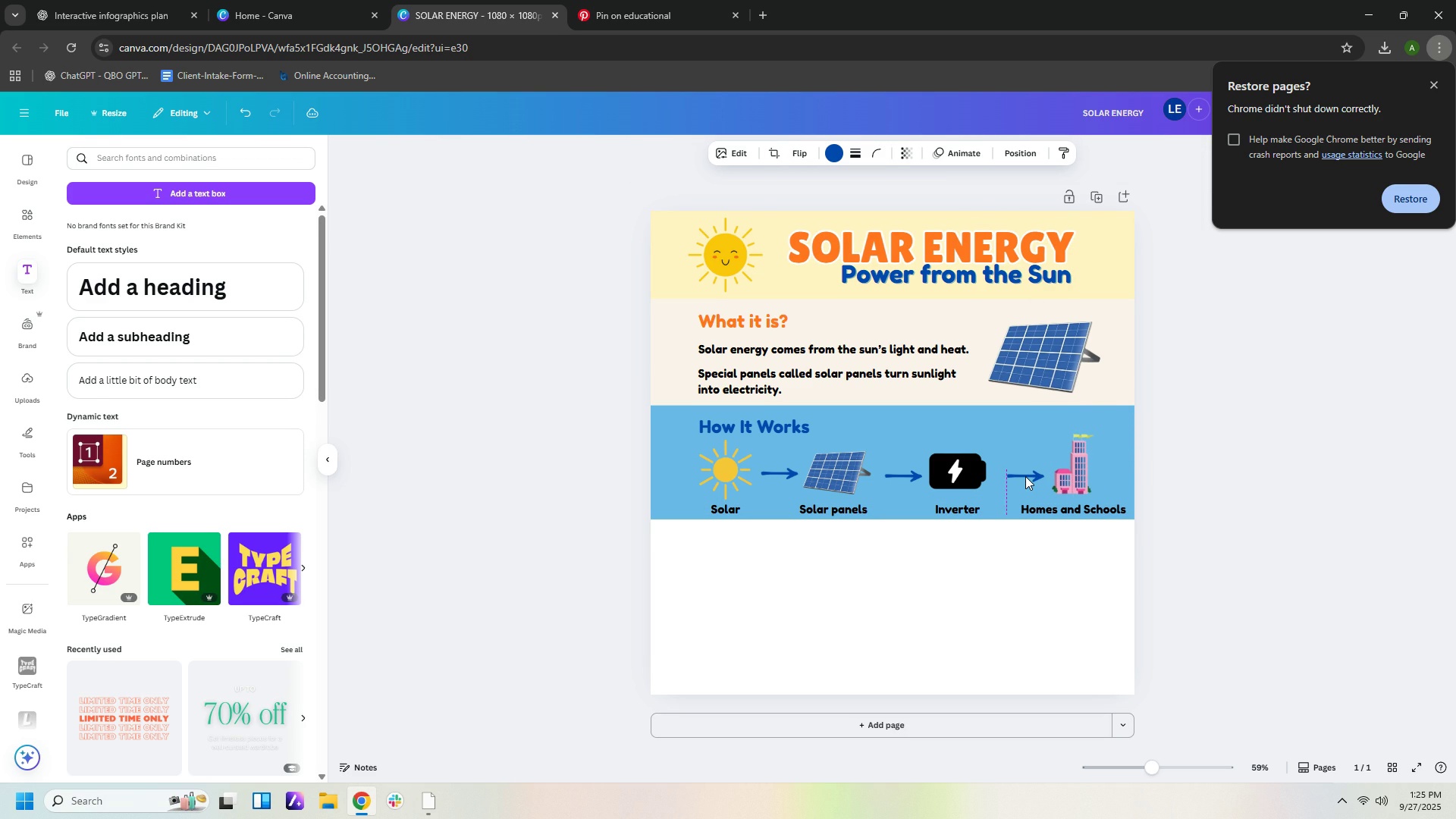 
key(ArrowLeft)
 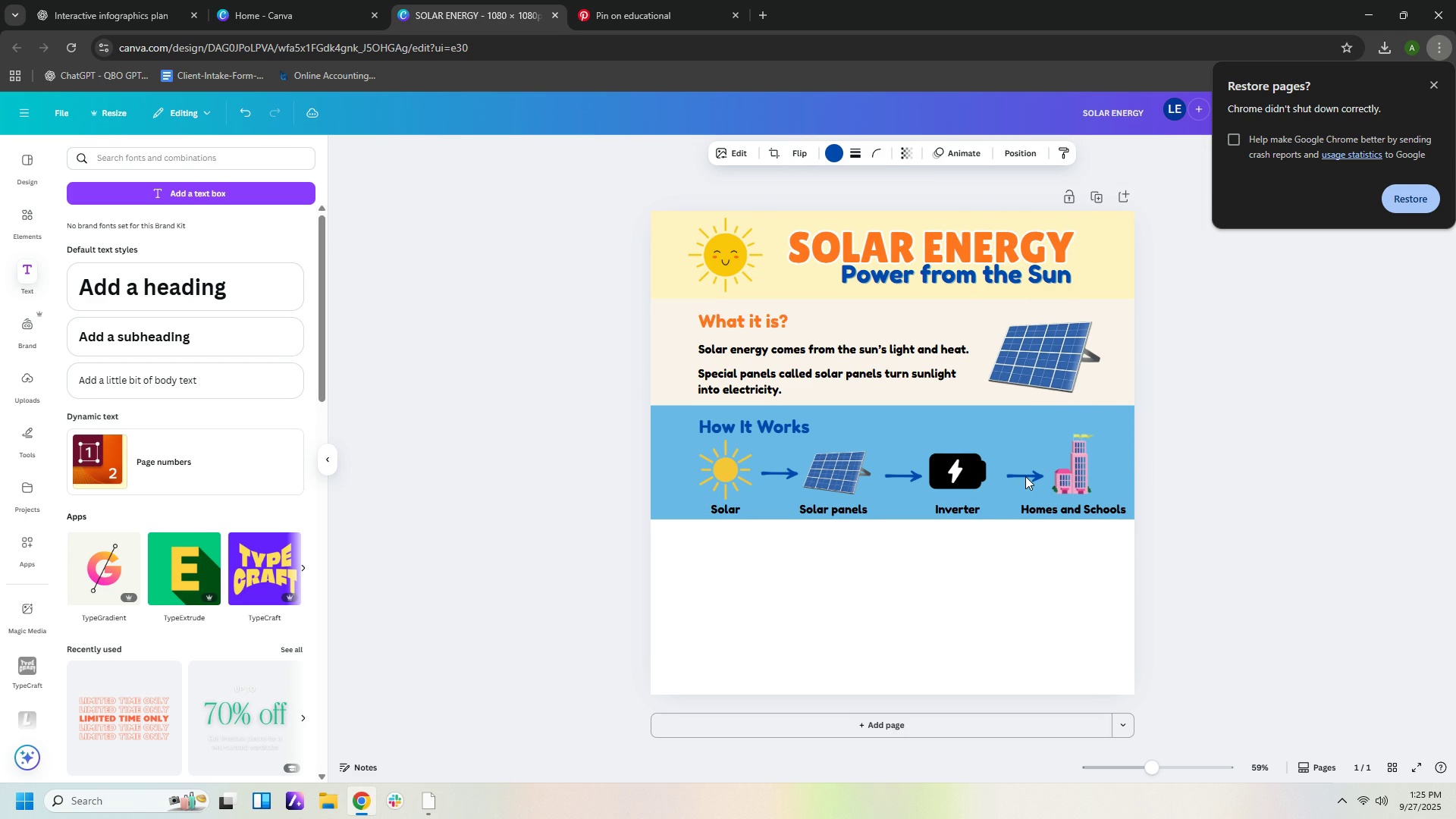 
key(ArrowLeft)
 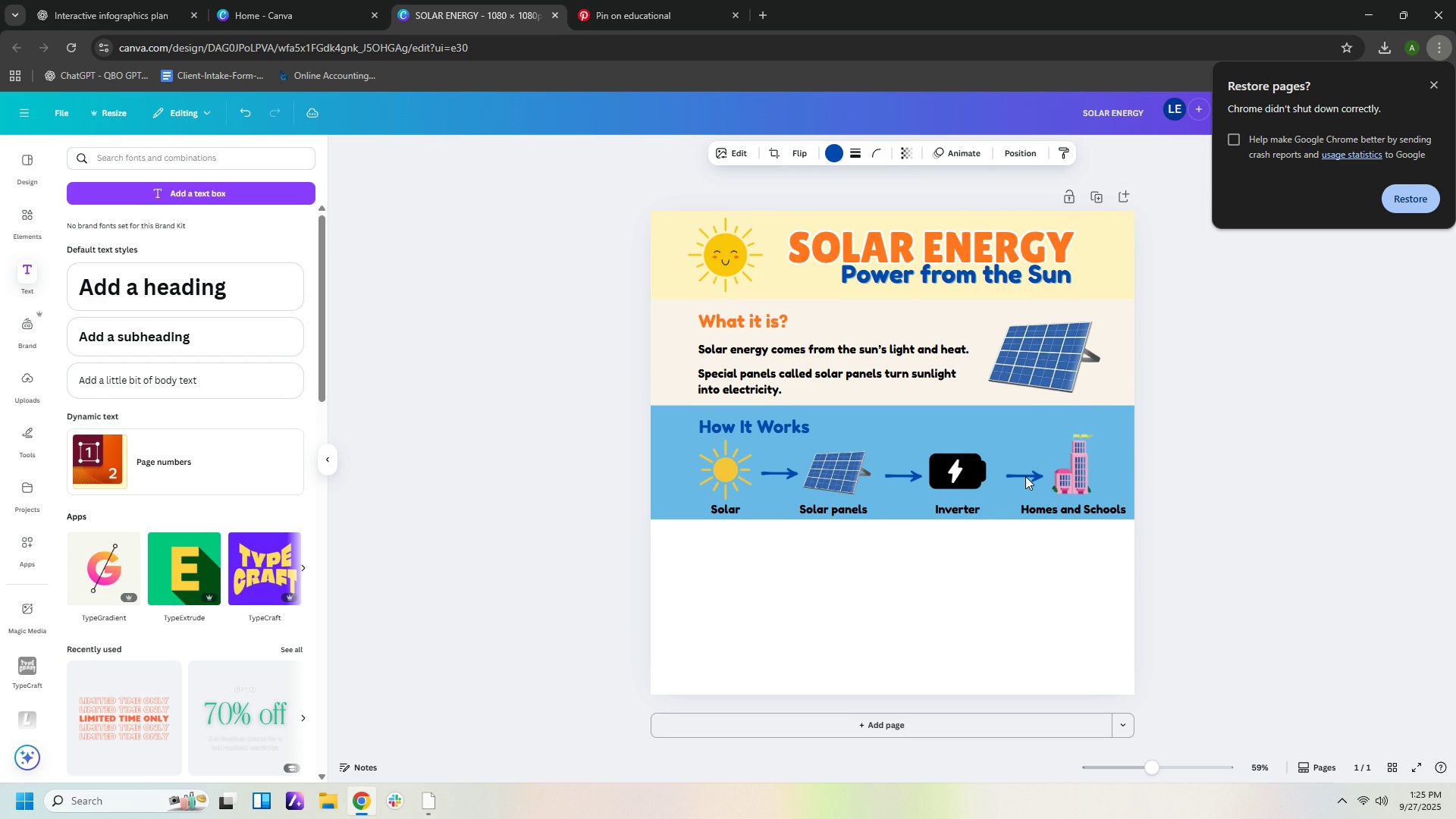 
key(ArrowLeft)
 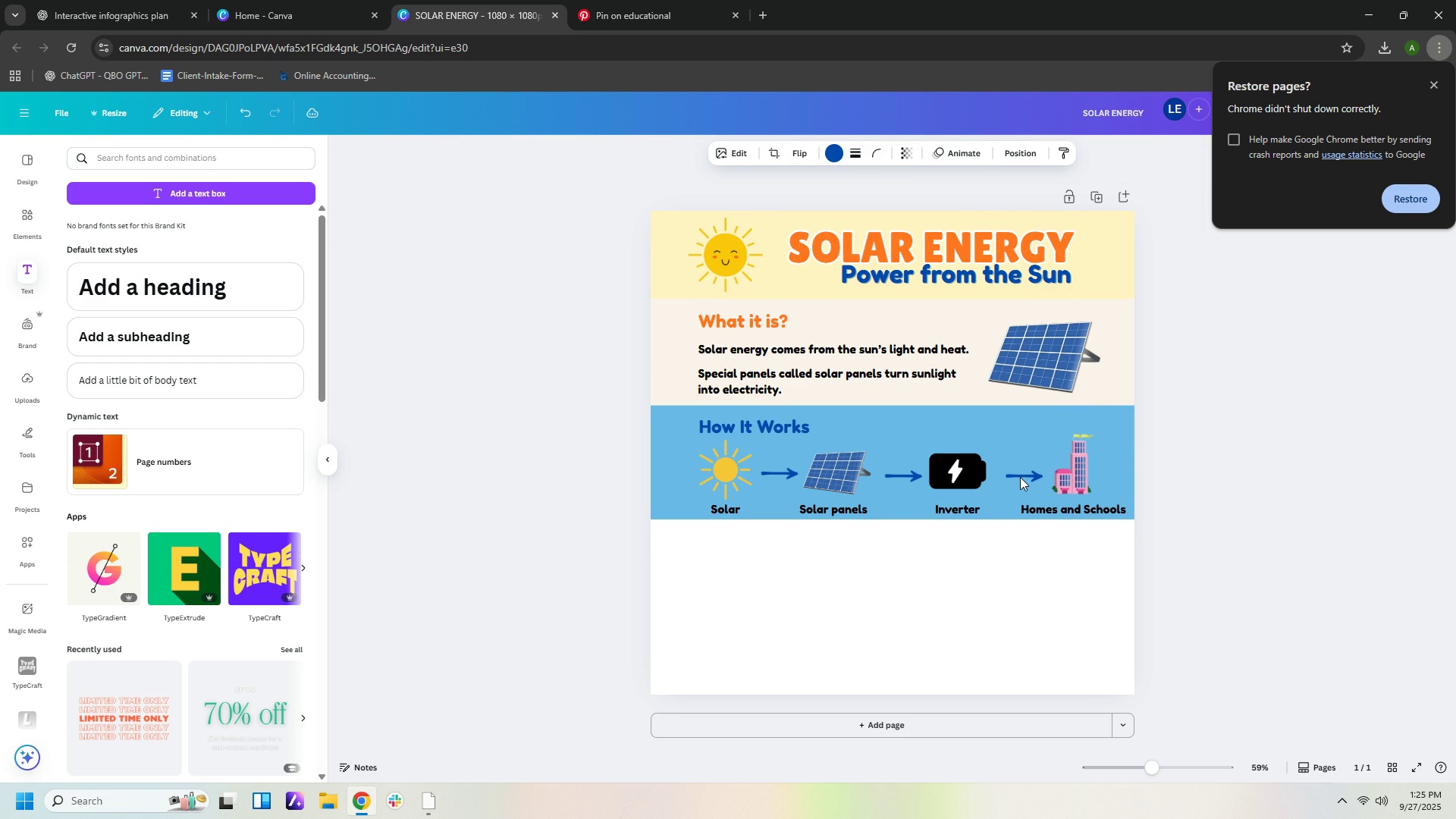 
key(ArrowLeft)
 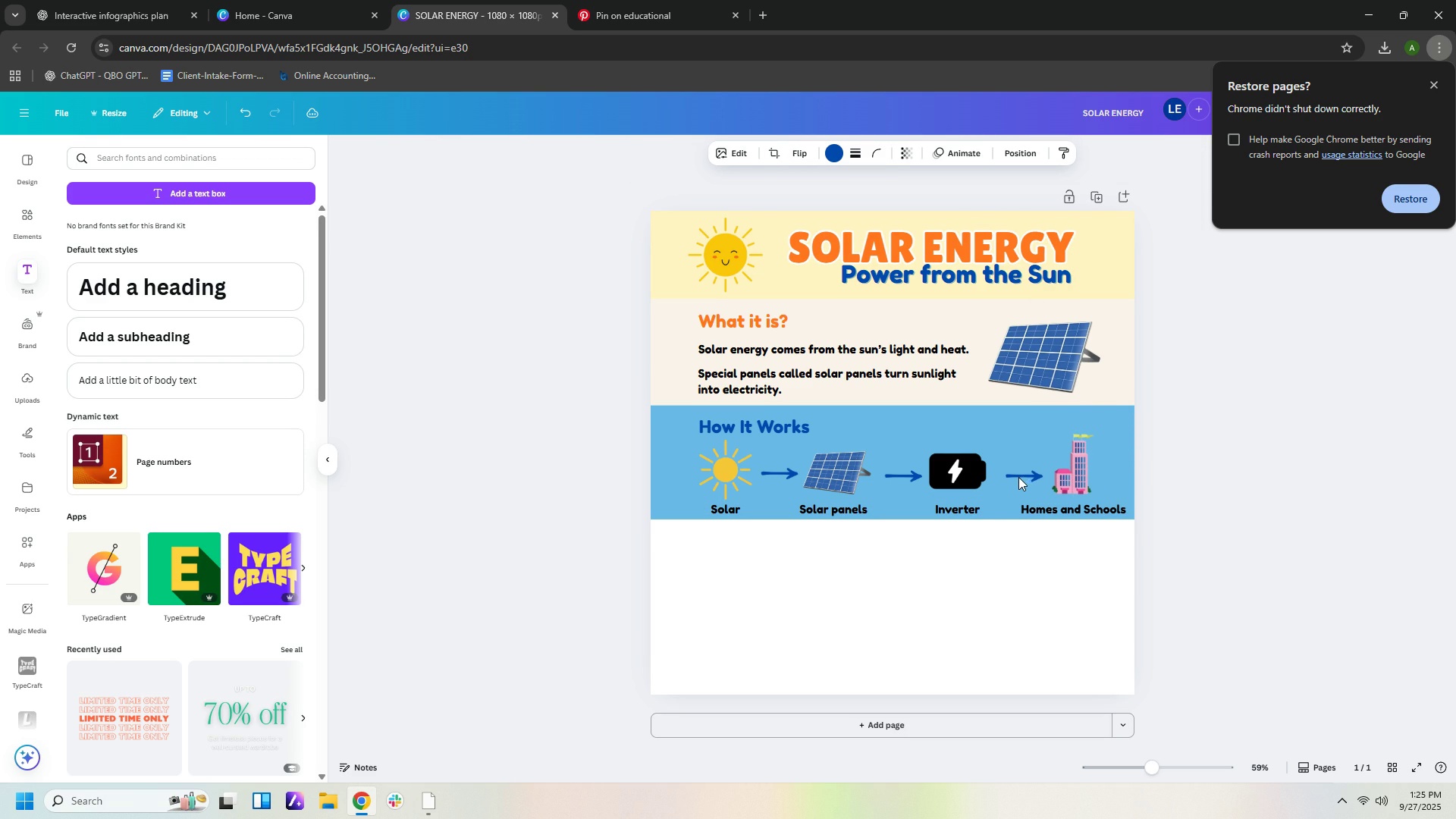 
key(ArrowLeft)
 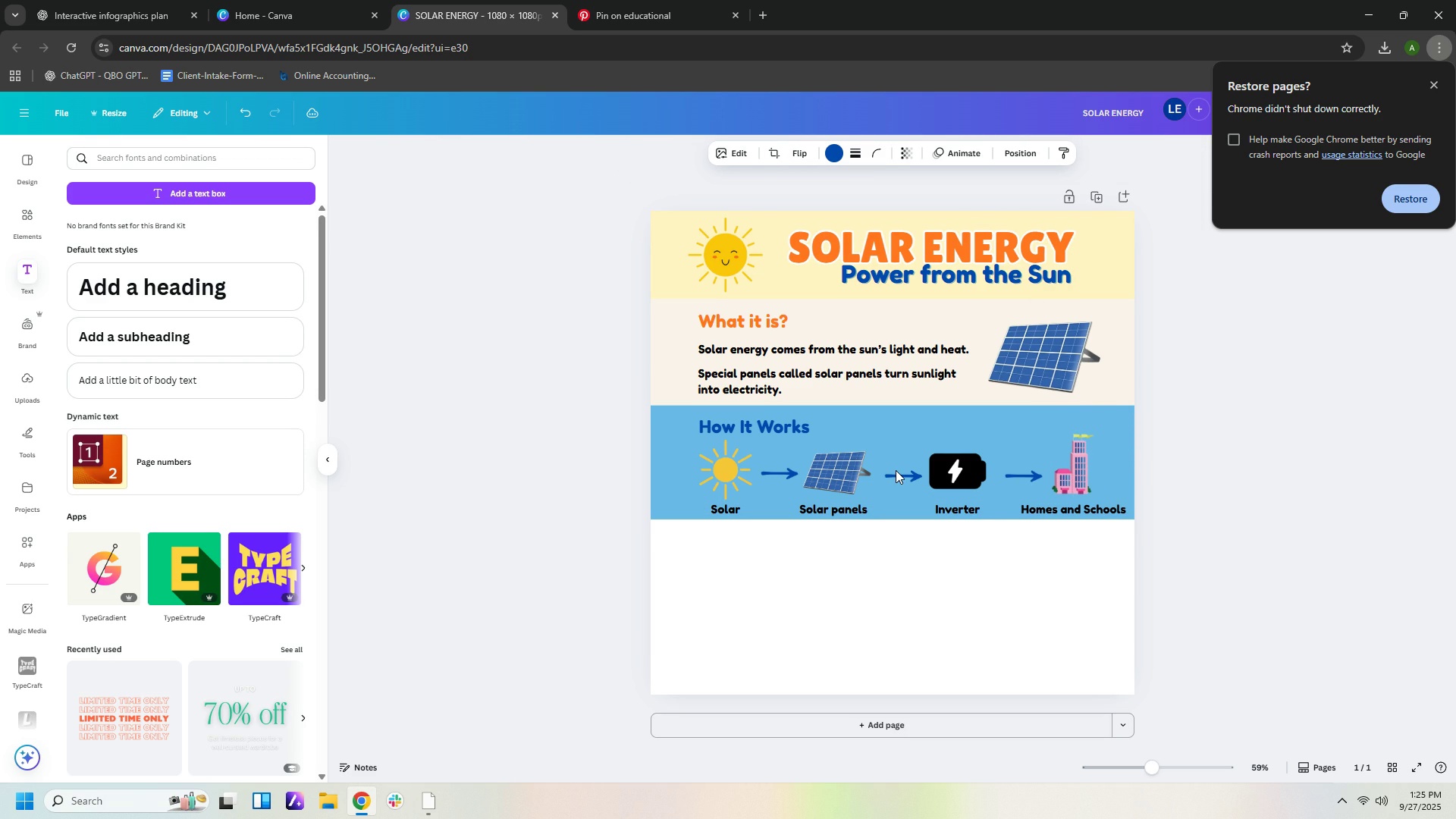 
left_click([896, 470])
 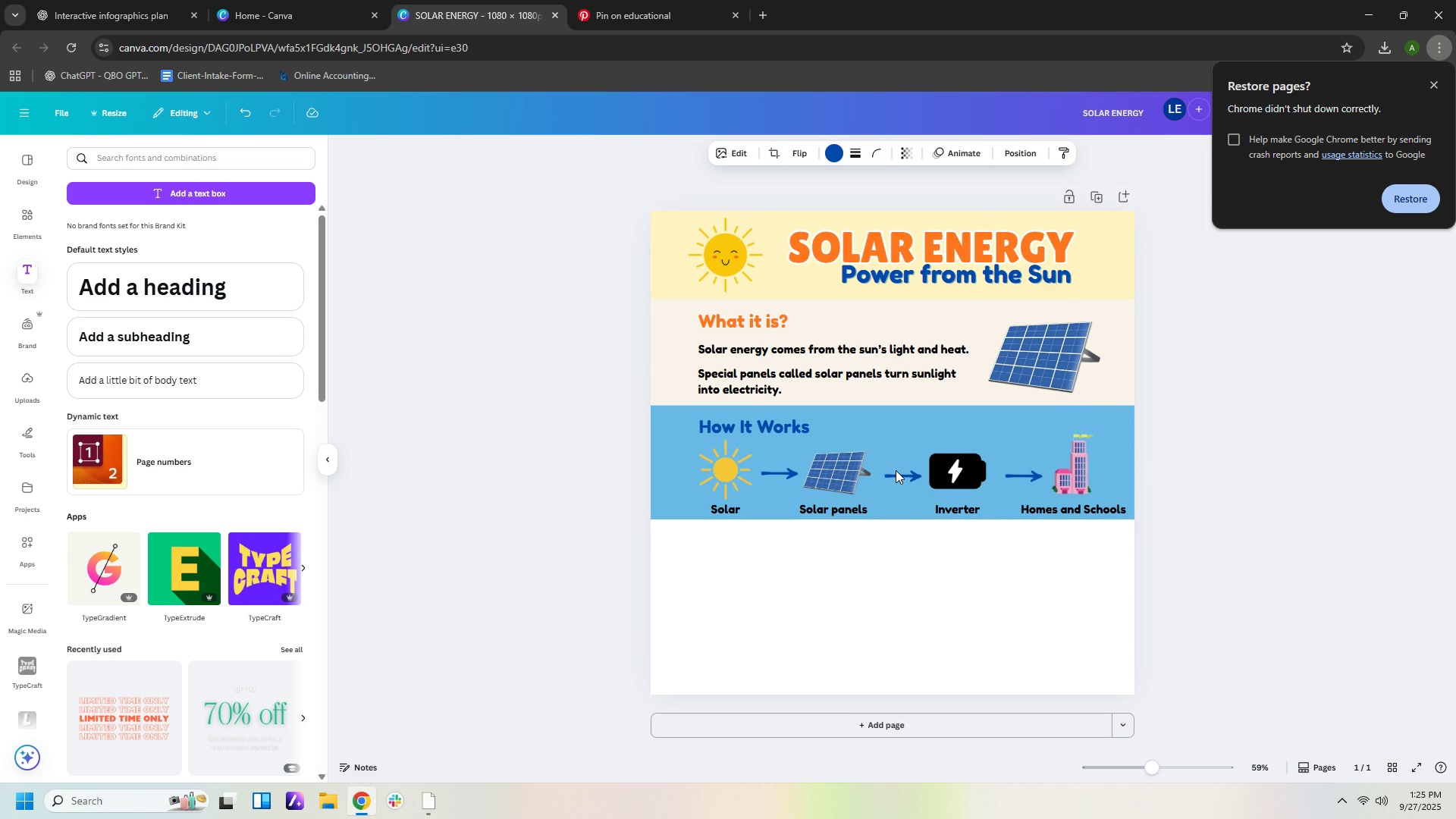 
key(ArrowLeft)
 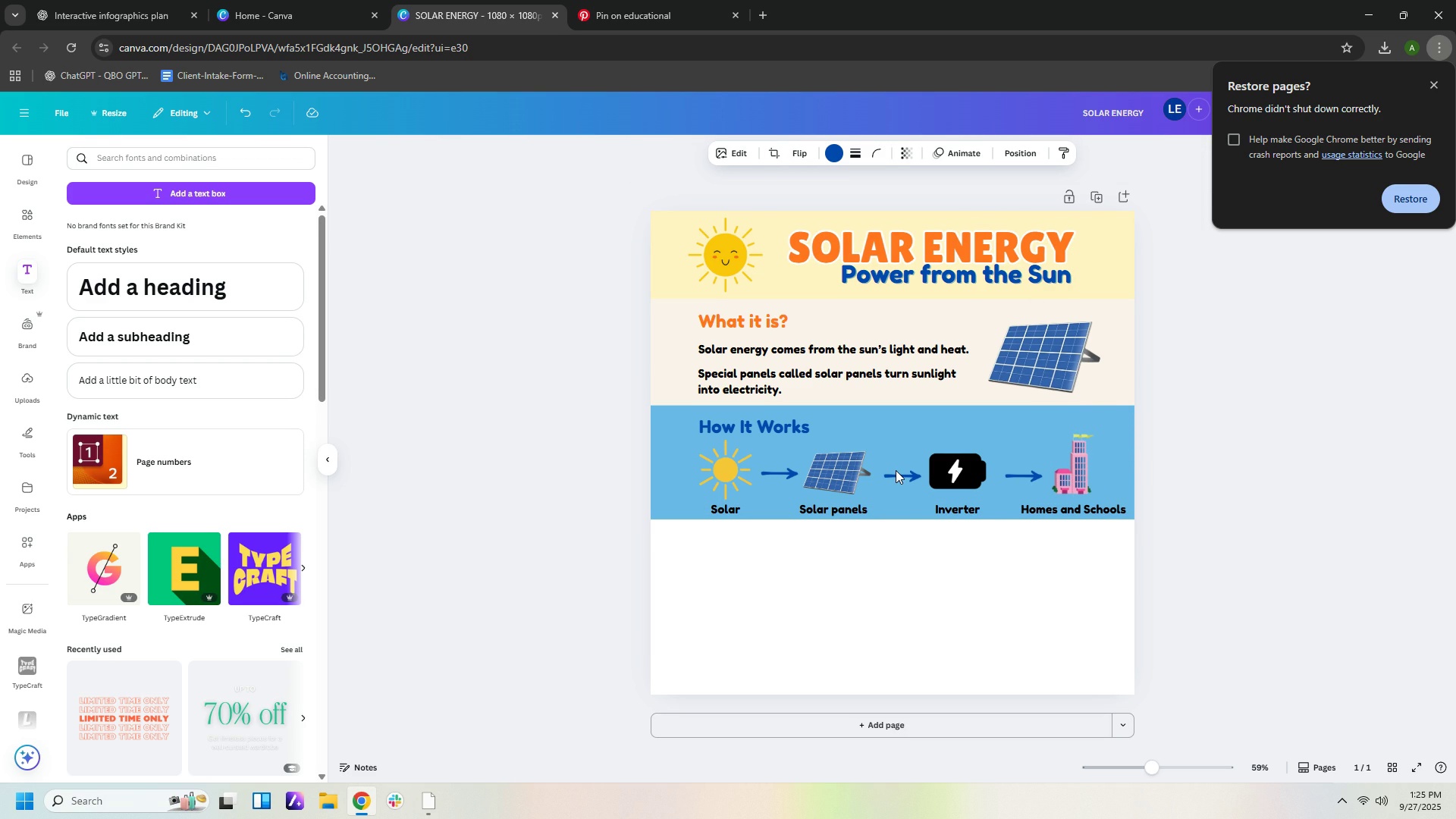 
key(ArrowLeft)
 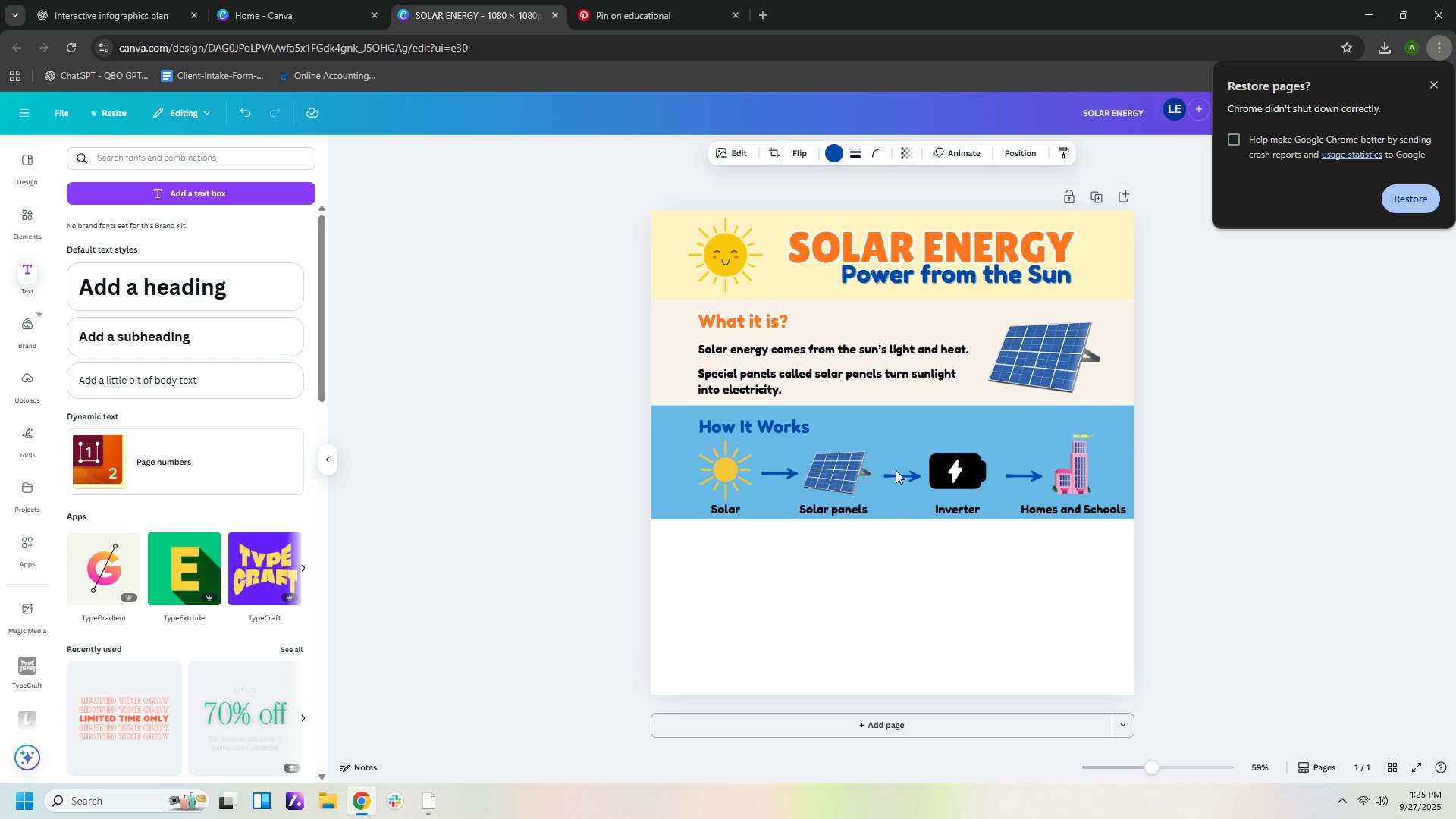 
key(ArrowLeft)
 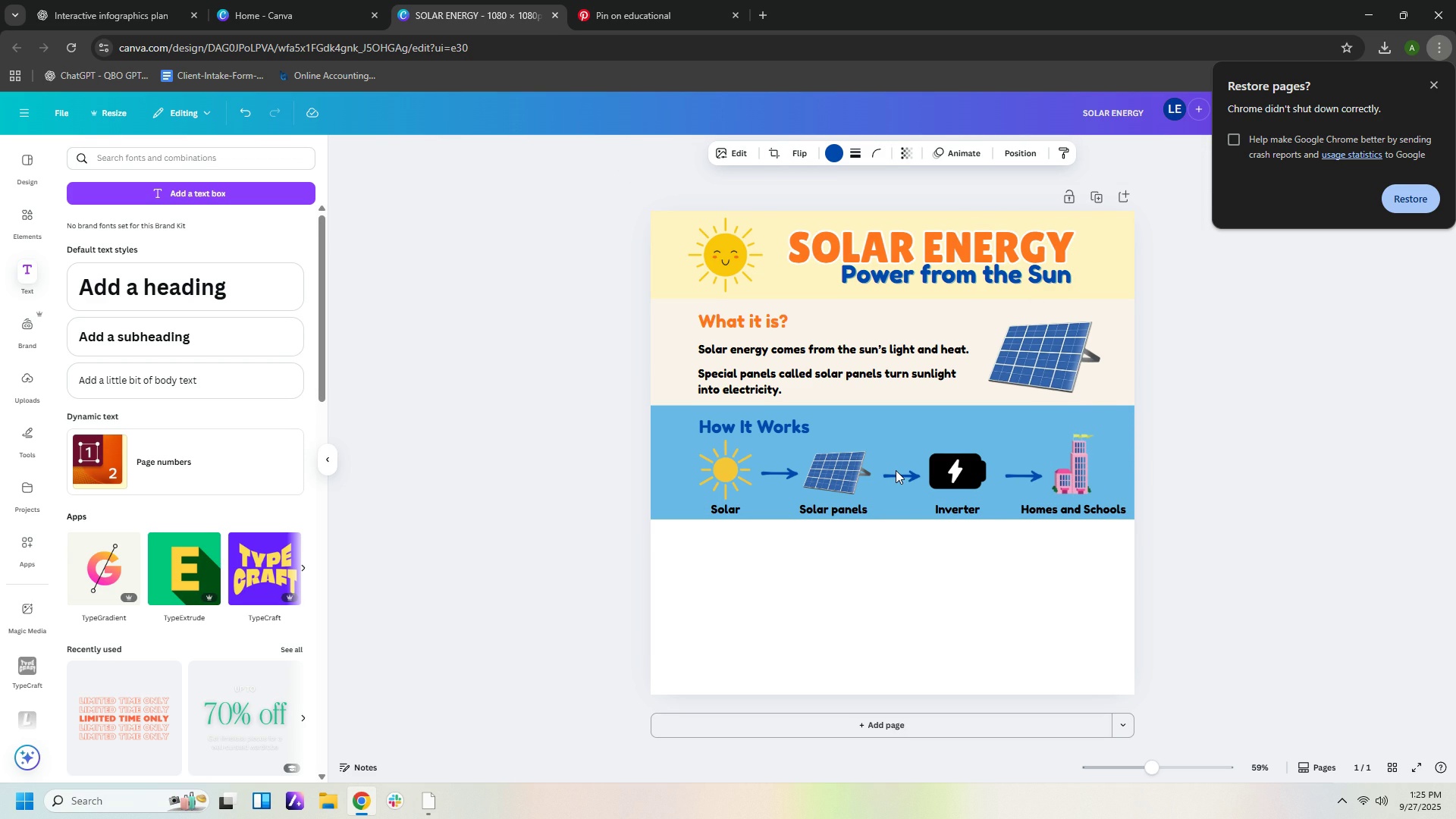 
key(ArrowLeft)
 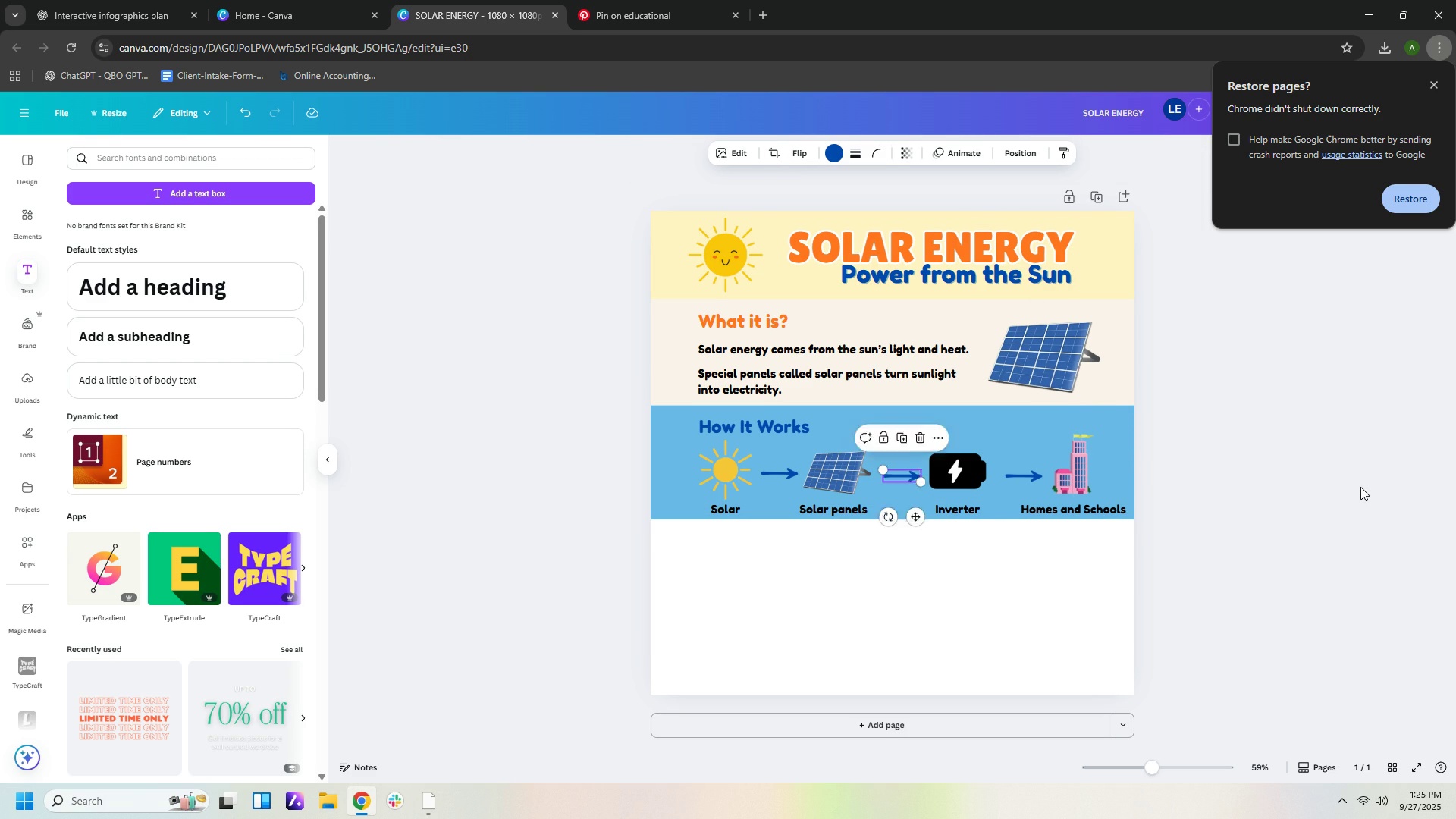 
left_click([1360, 487])
 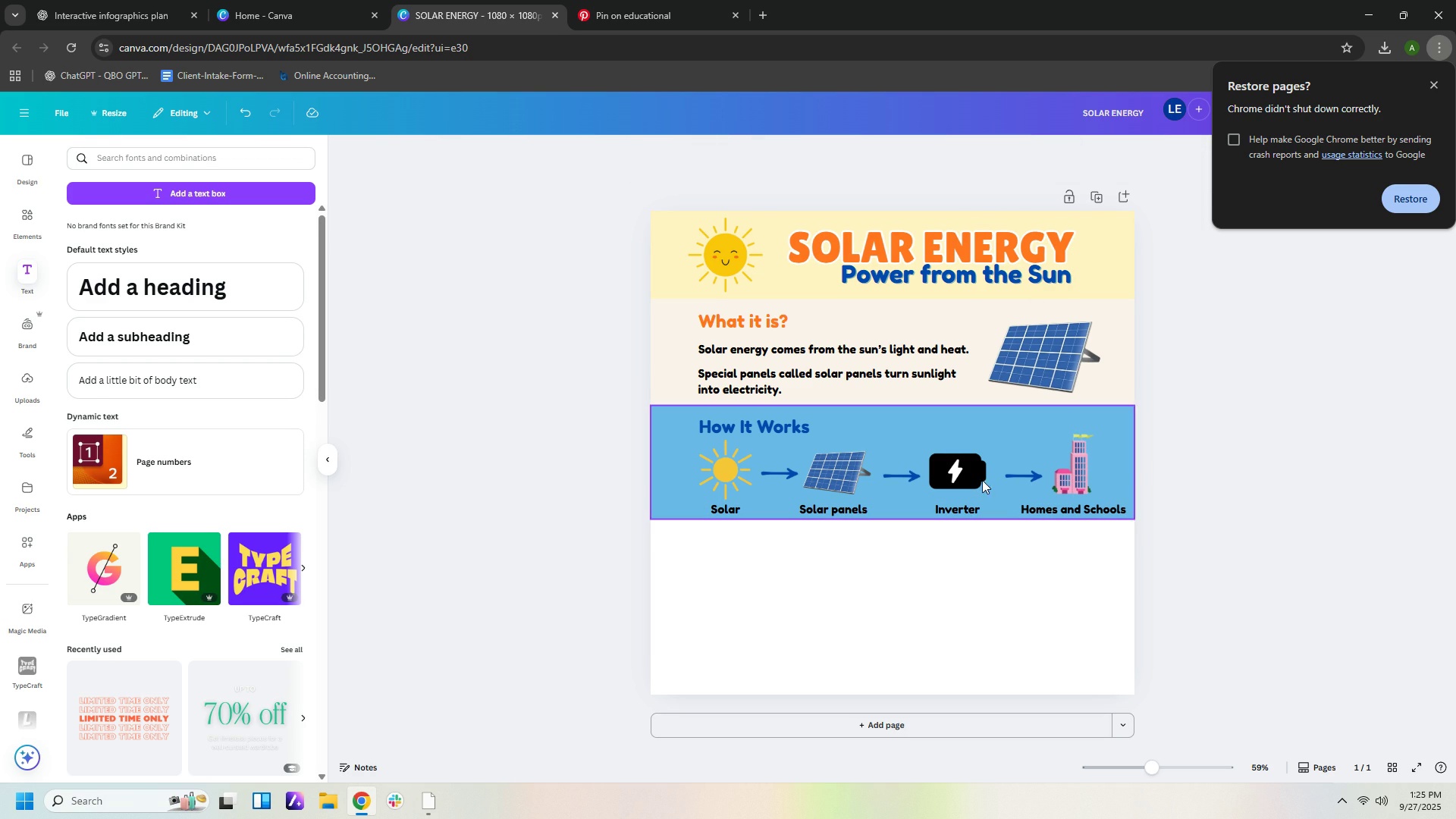 
left_click([960, 480])
 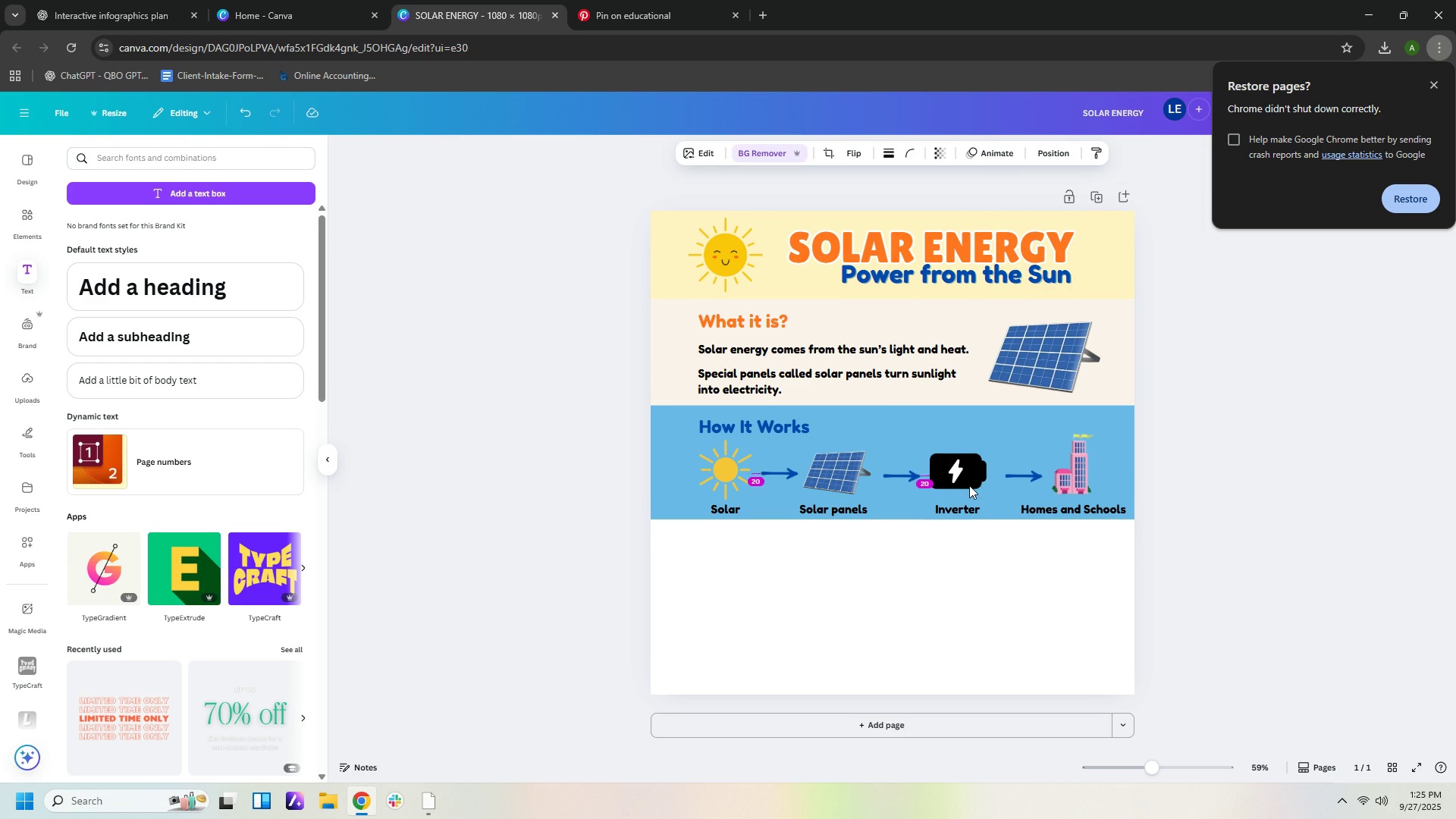 
key(ArrowRight)
 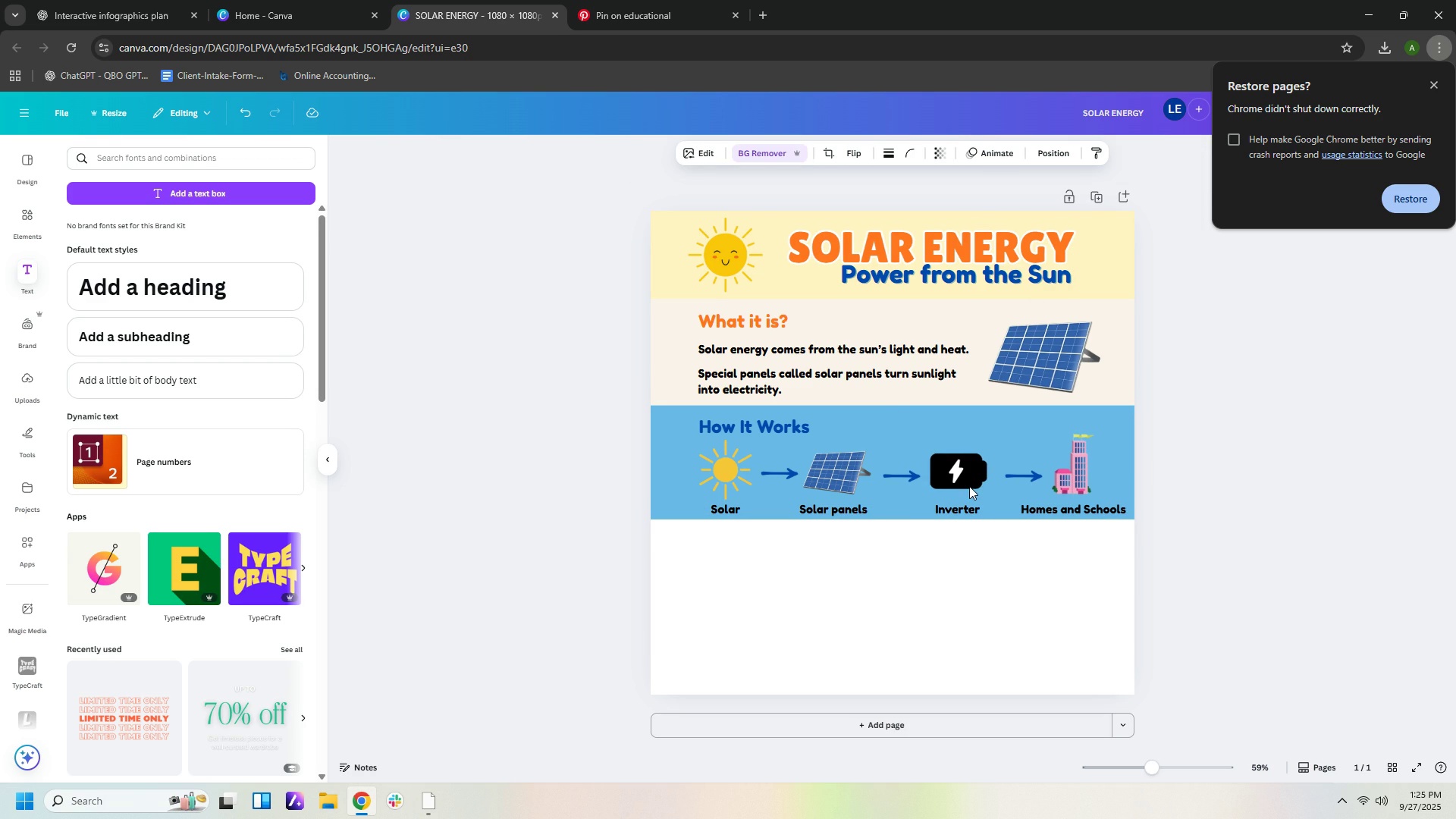 
key(ArrowRight)
 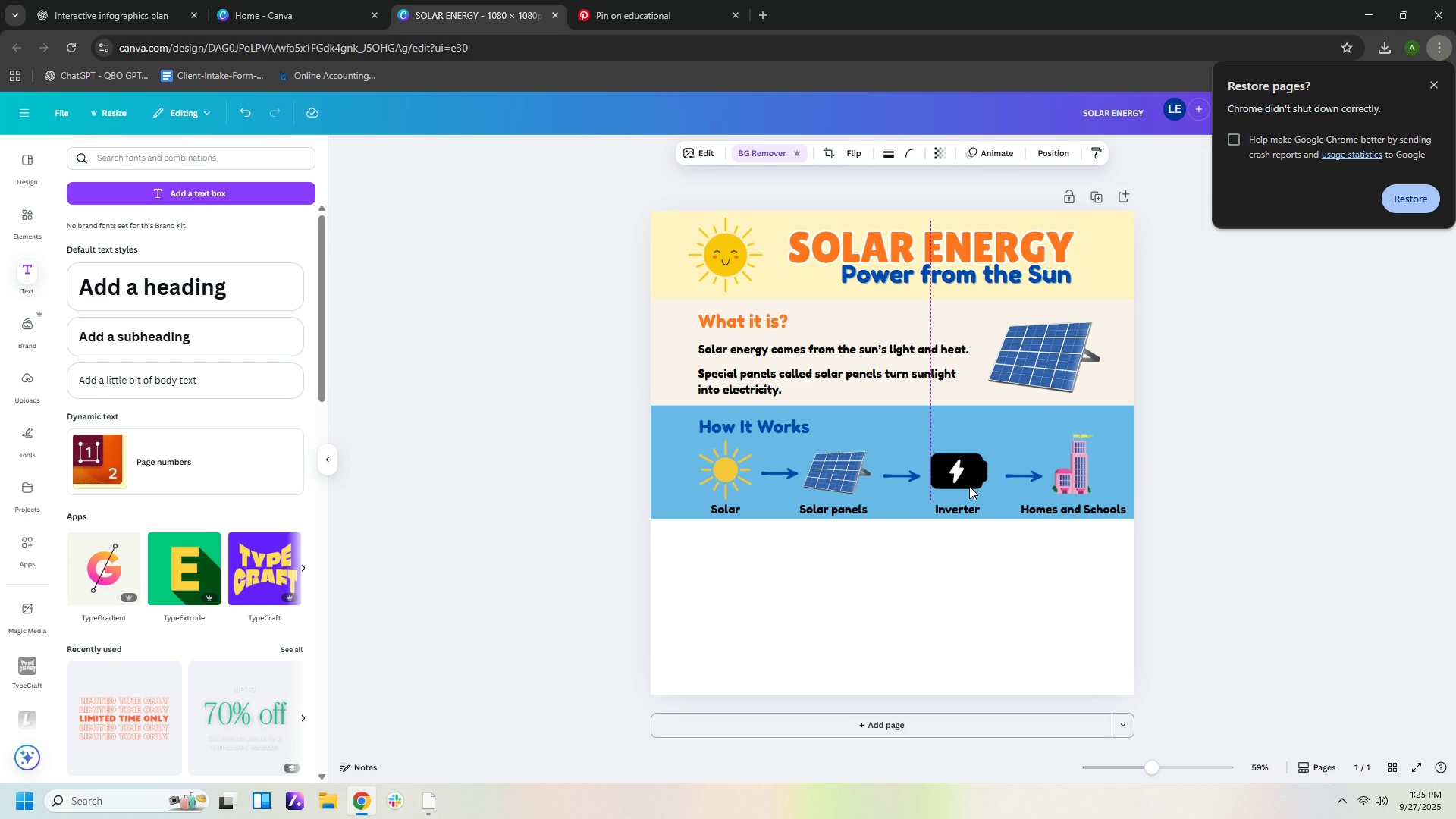 
key(ArrowRight)
 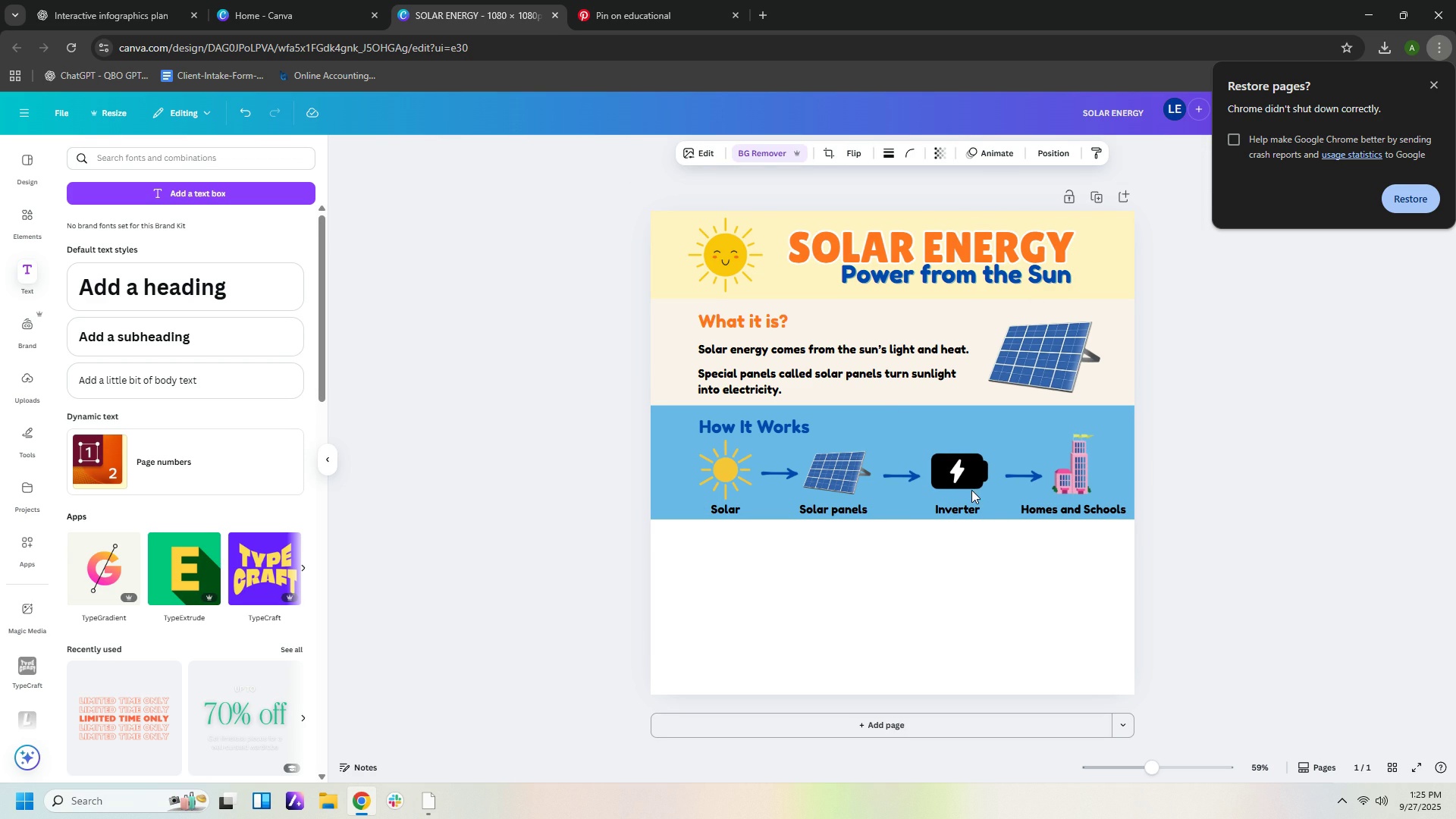 
key(ArrowRight)
 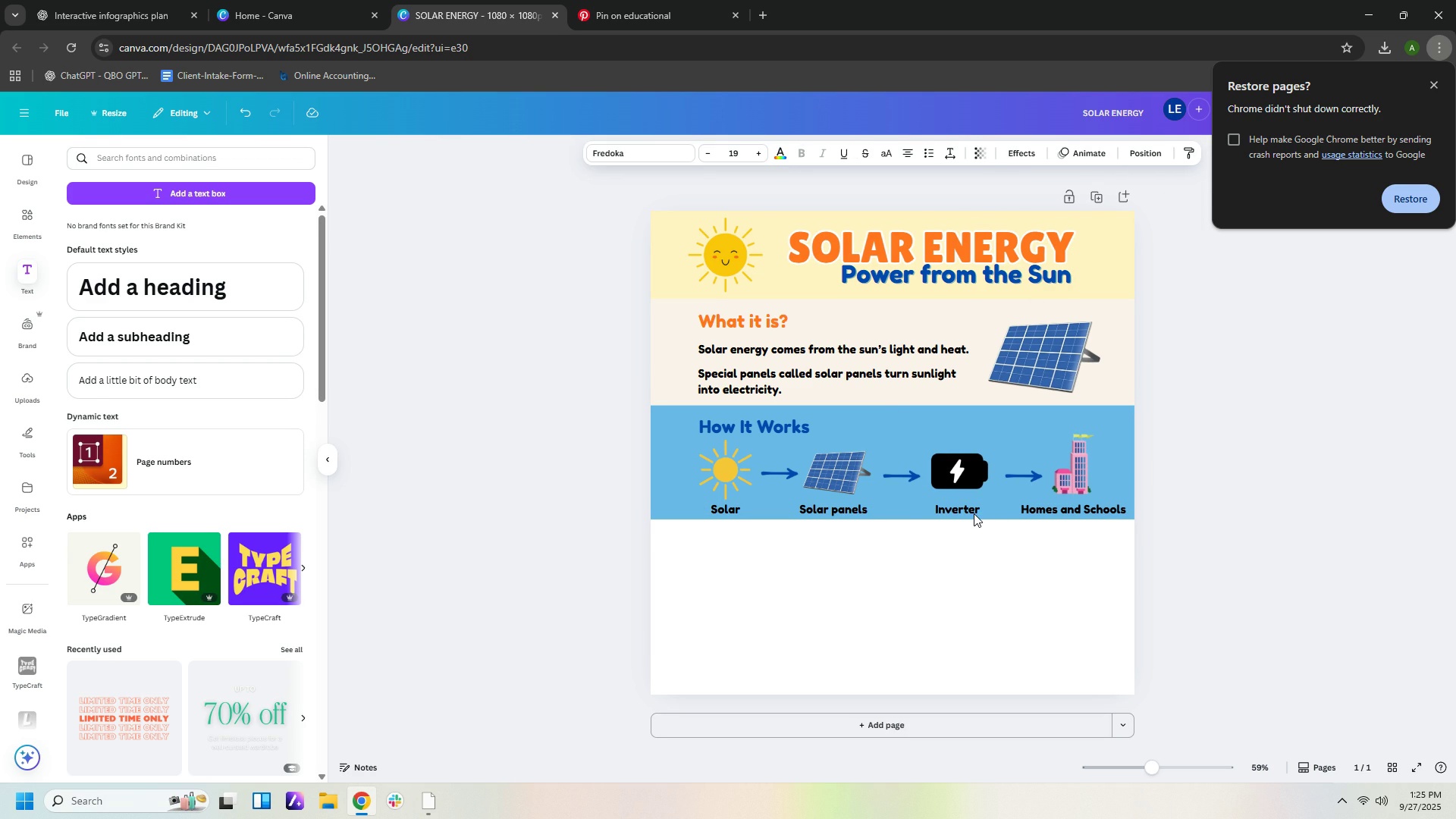 
left_click([974, 513])
 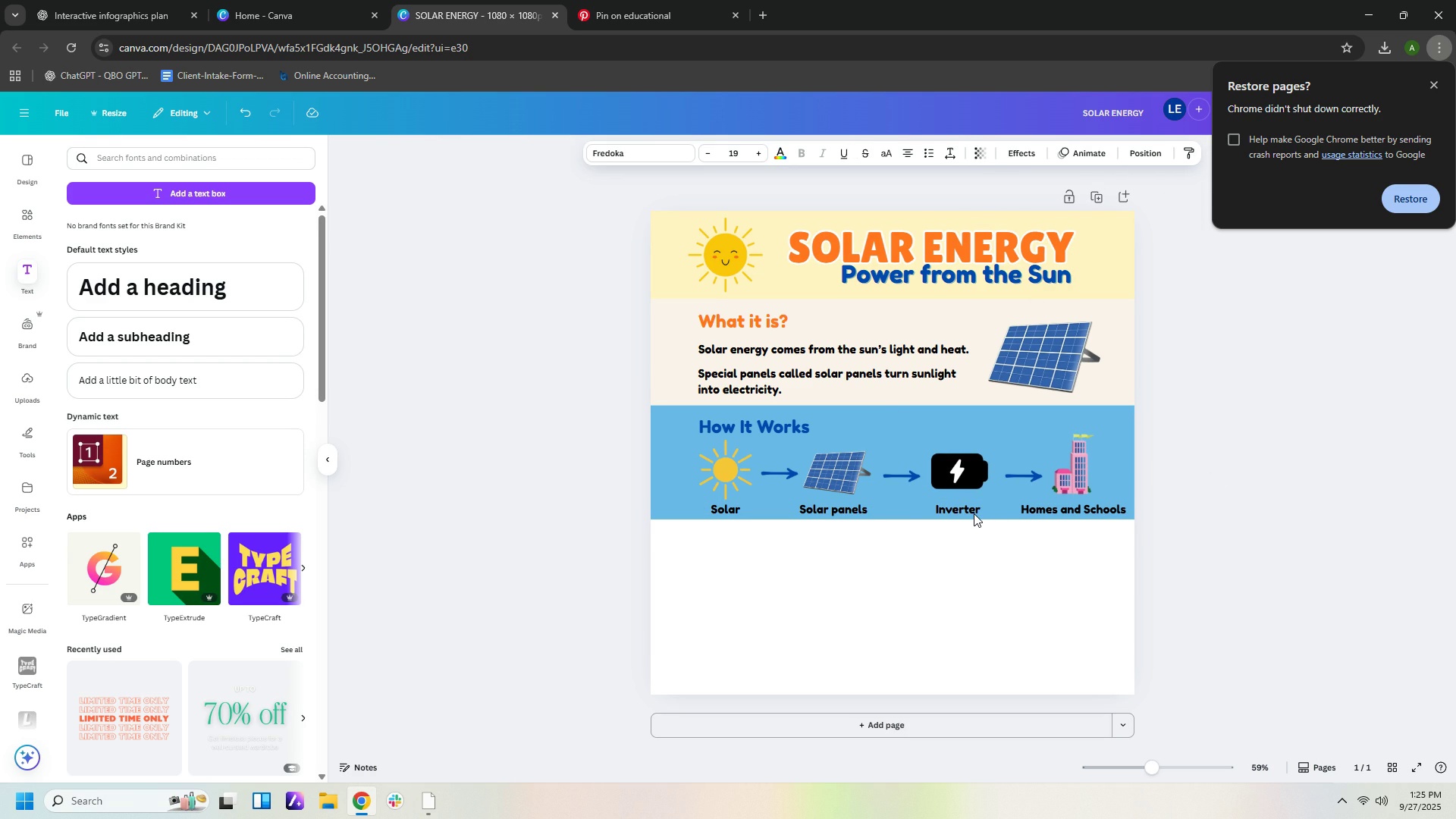 
key(ArrowRight)
 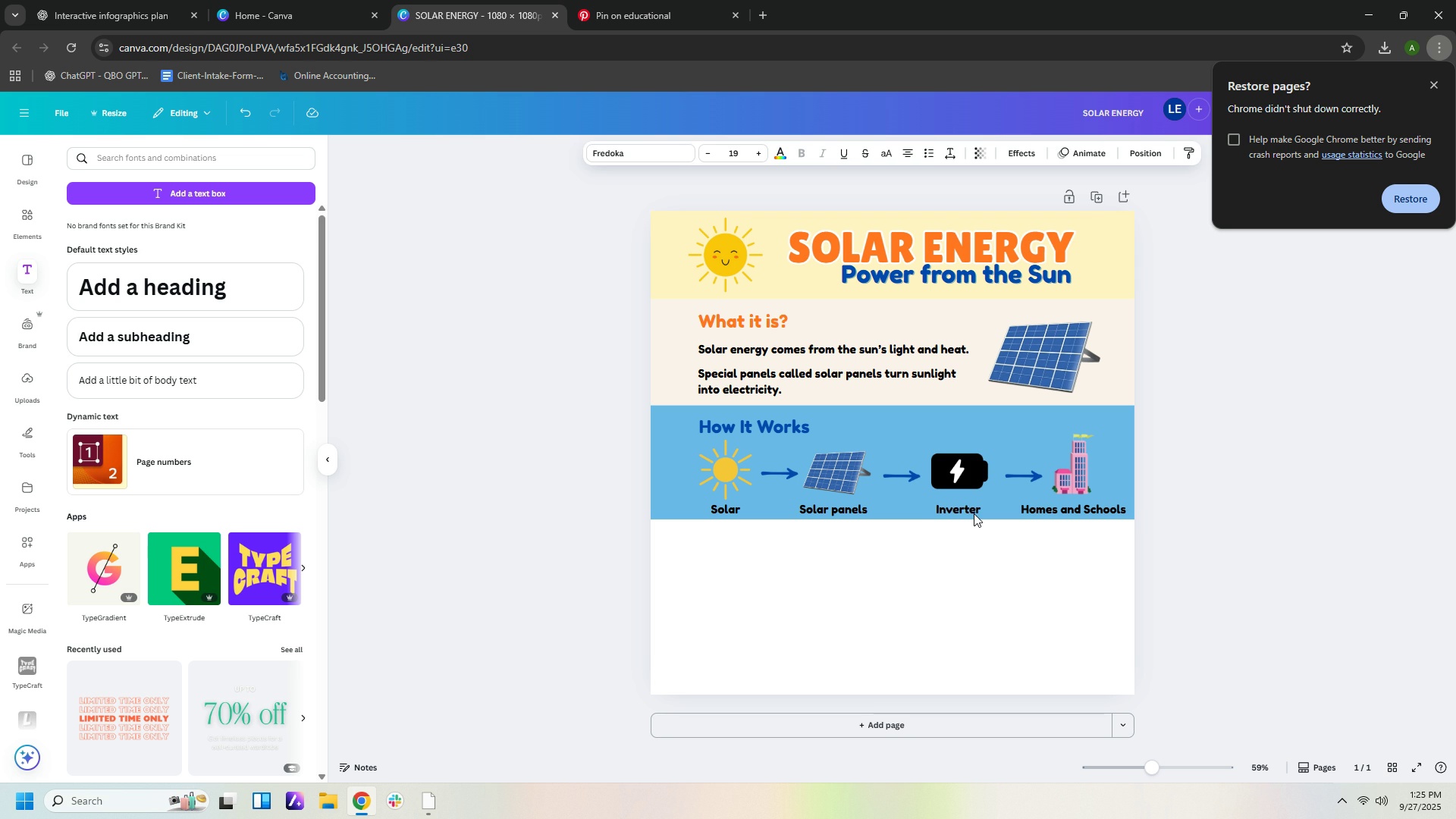 
key(ArrowRight)
 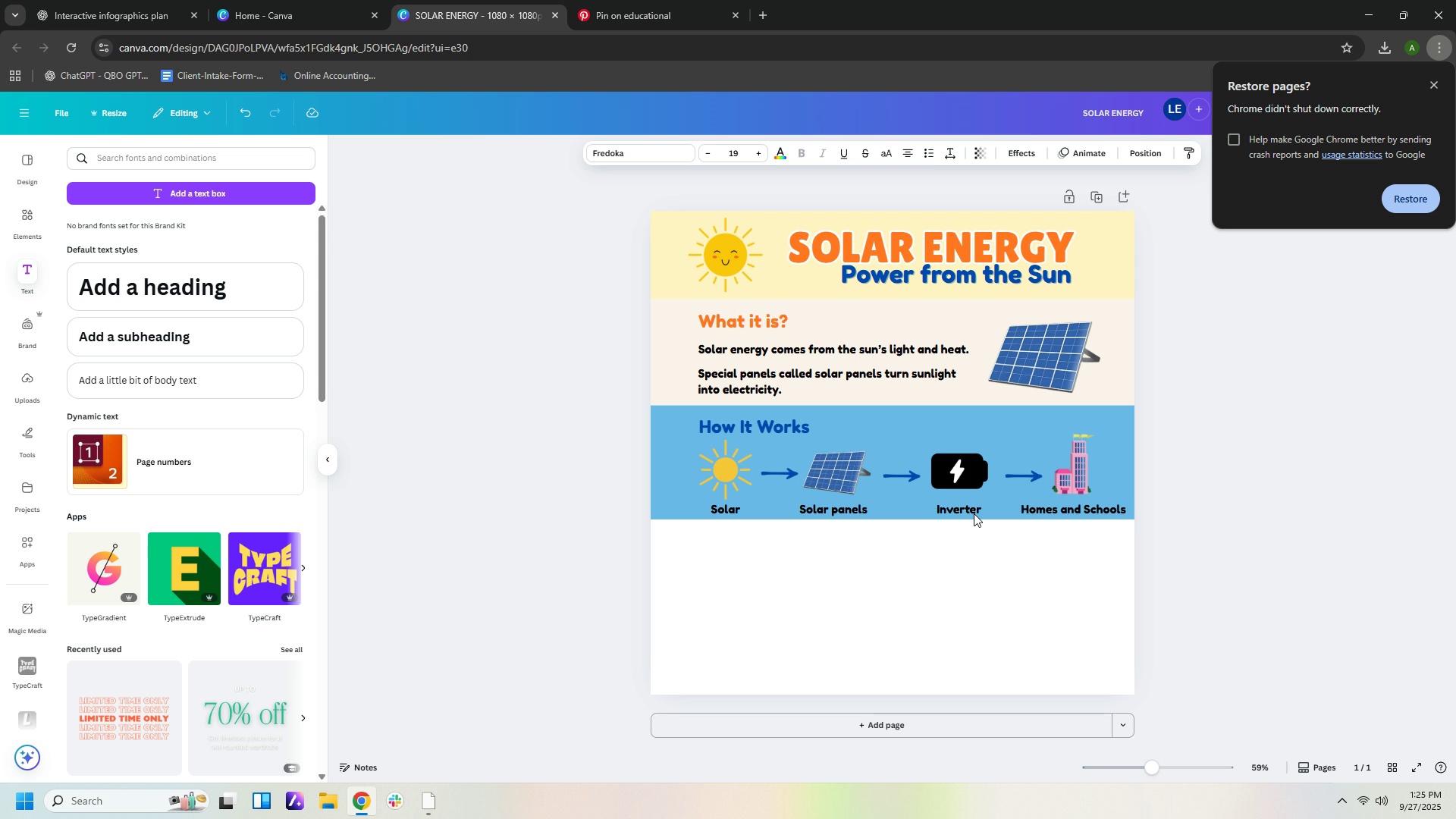 
key(ArrowRight)
 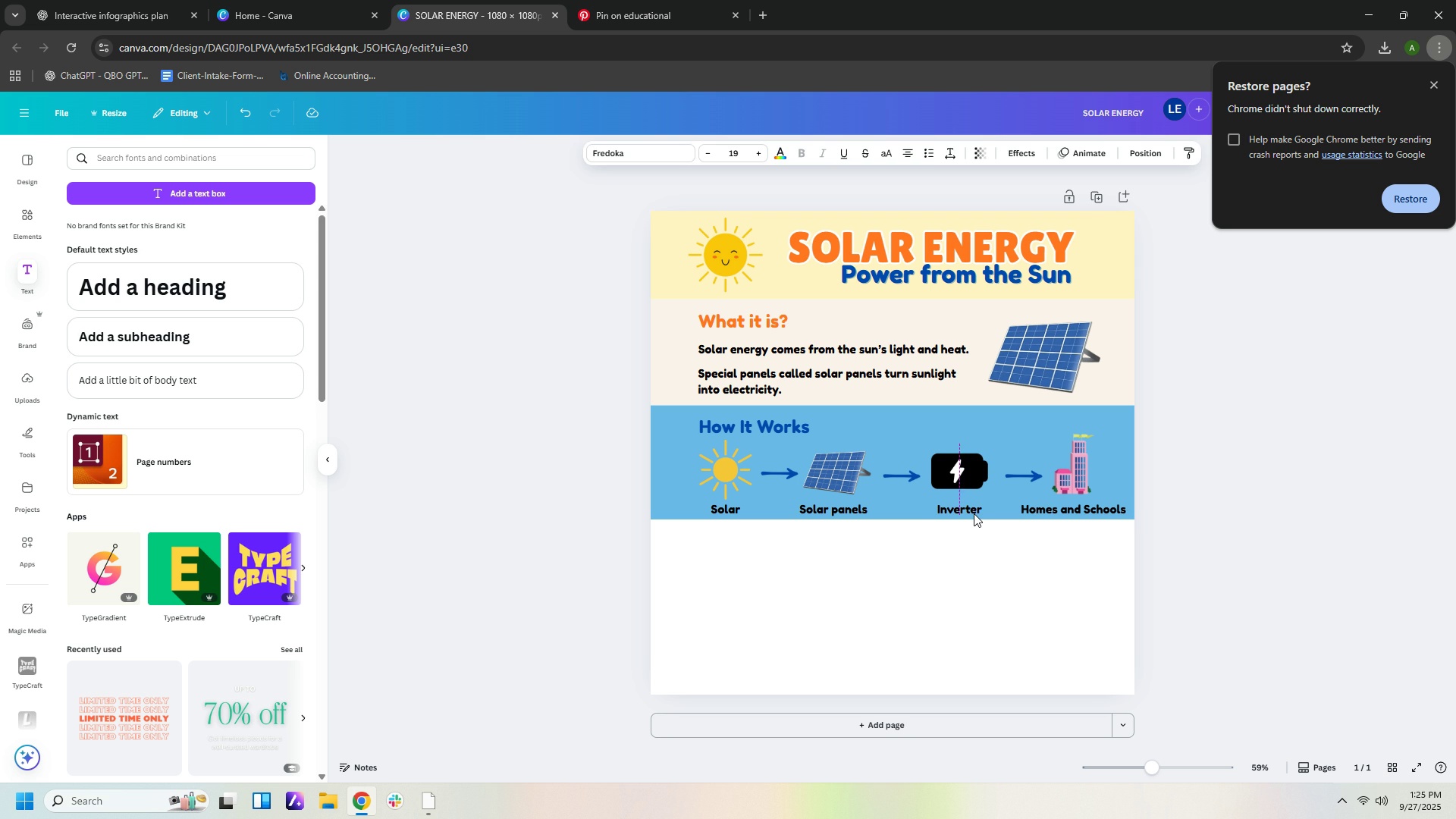 
key(ArrowRight)
 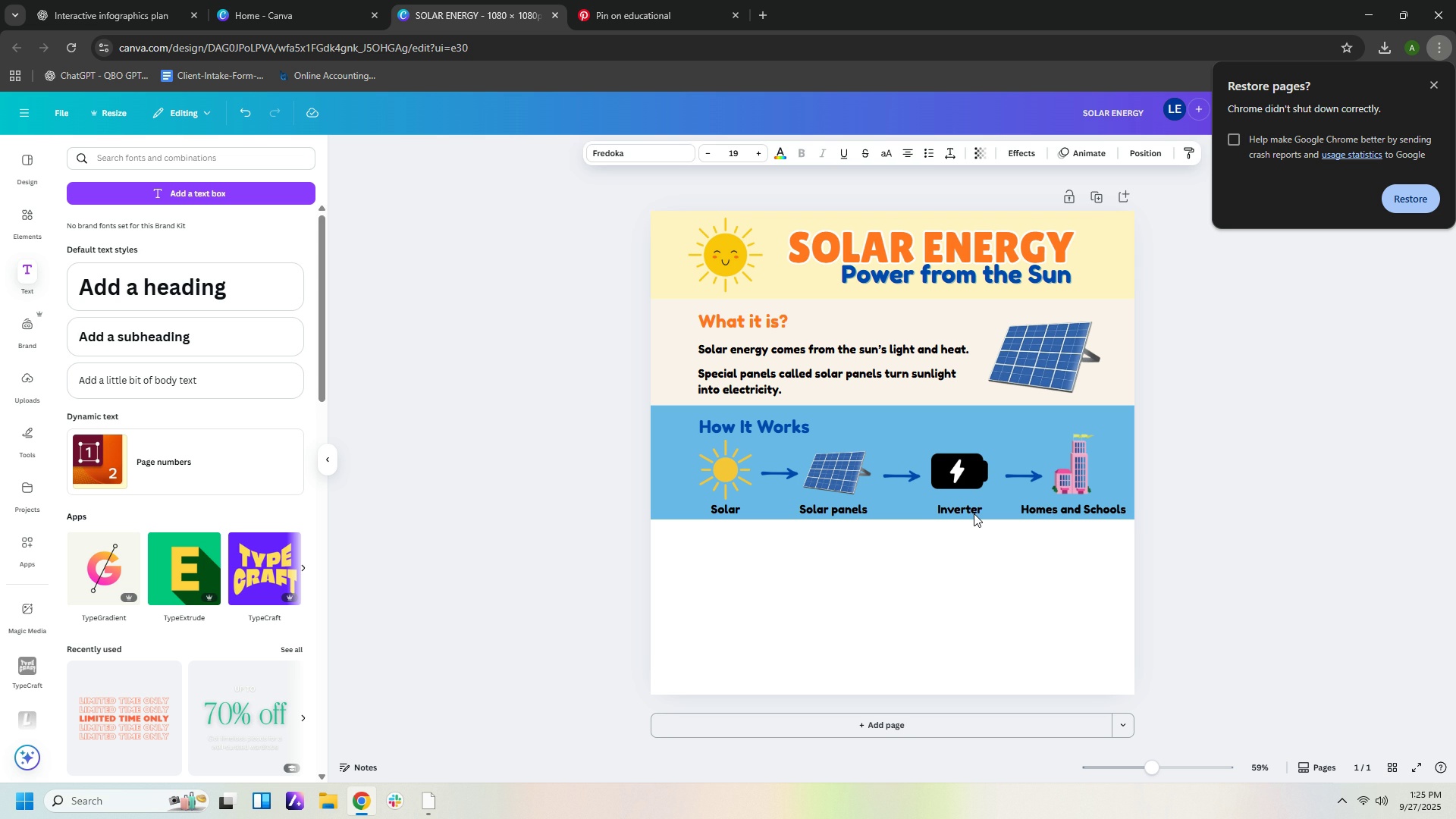 
key(ArrowRight)
 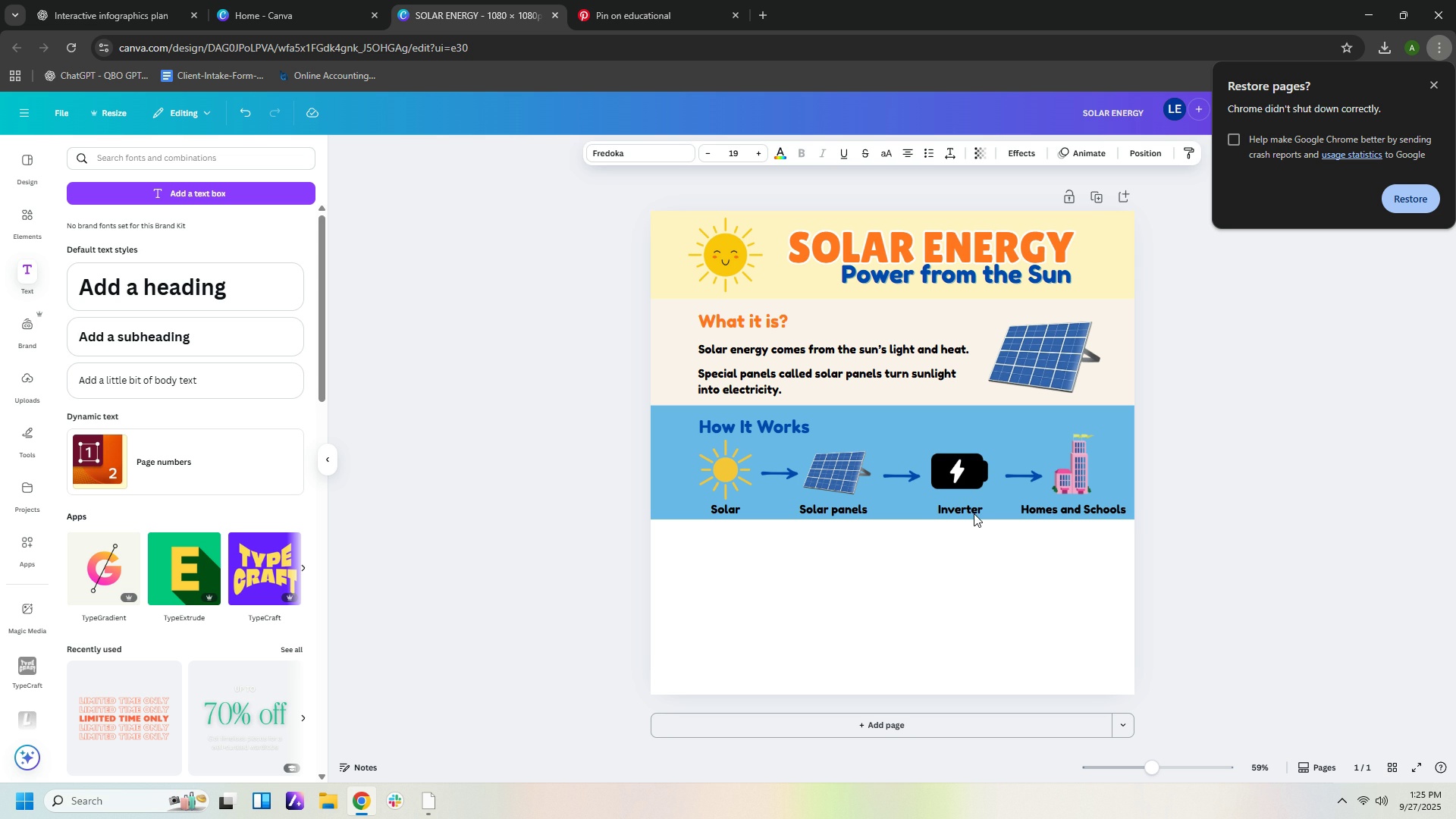 
key(ArrowRight)
 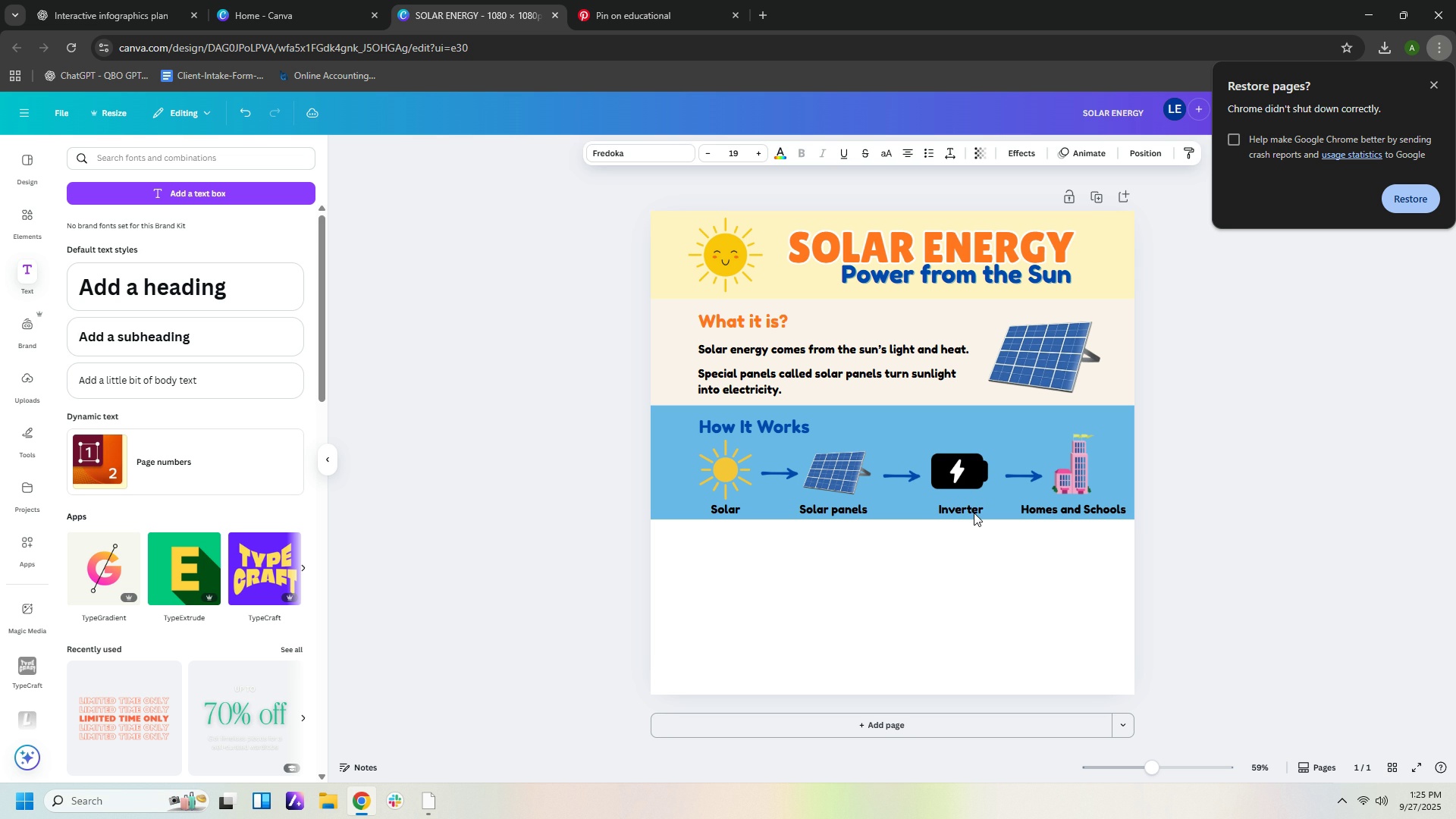 
key(ArrowRight)
 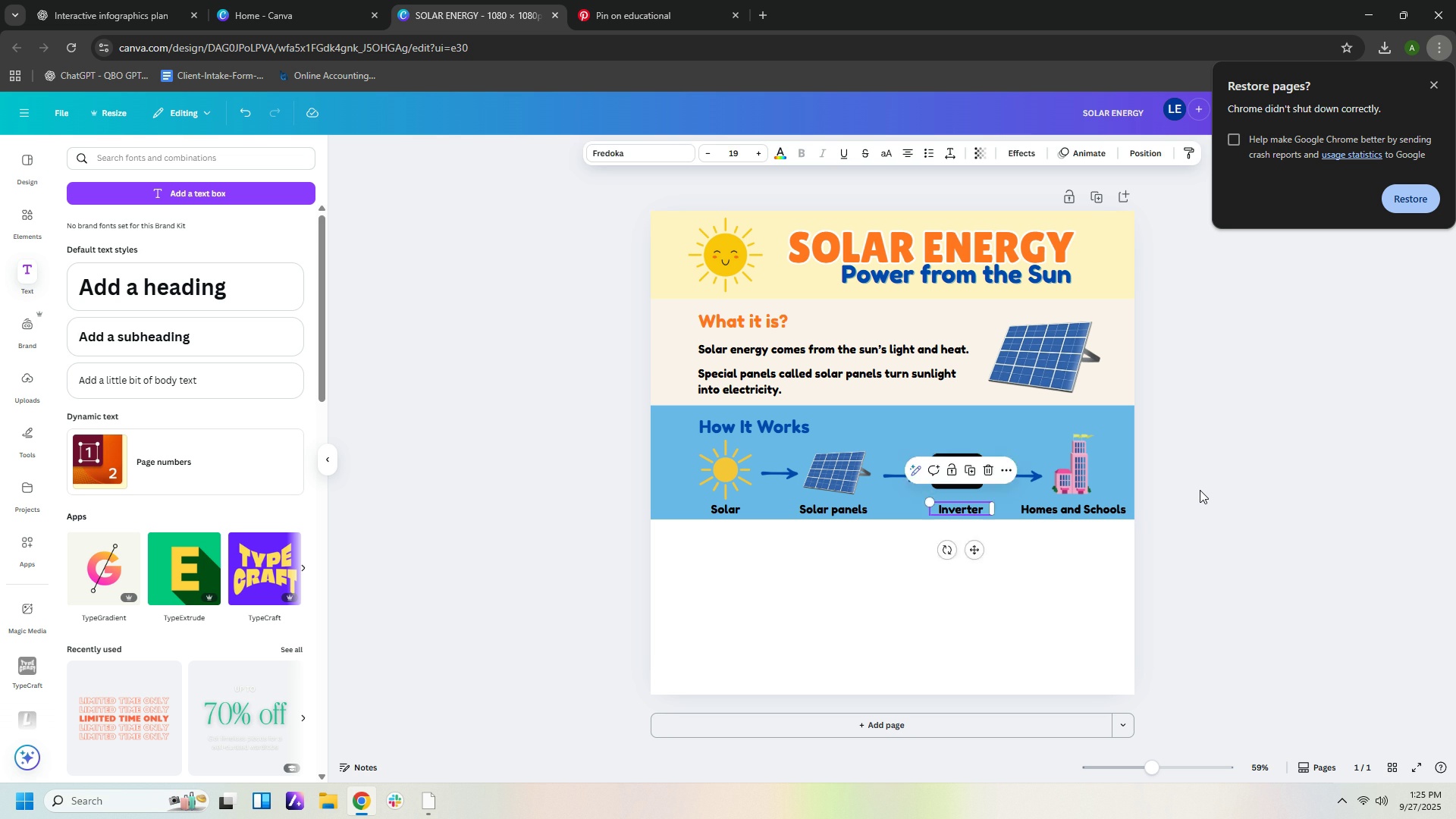 
left_click([1200, 490])
 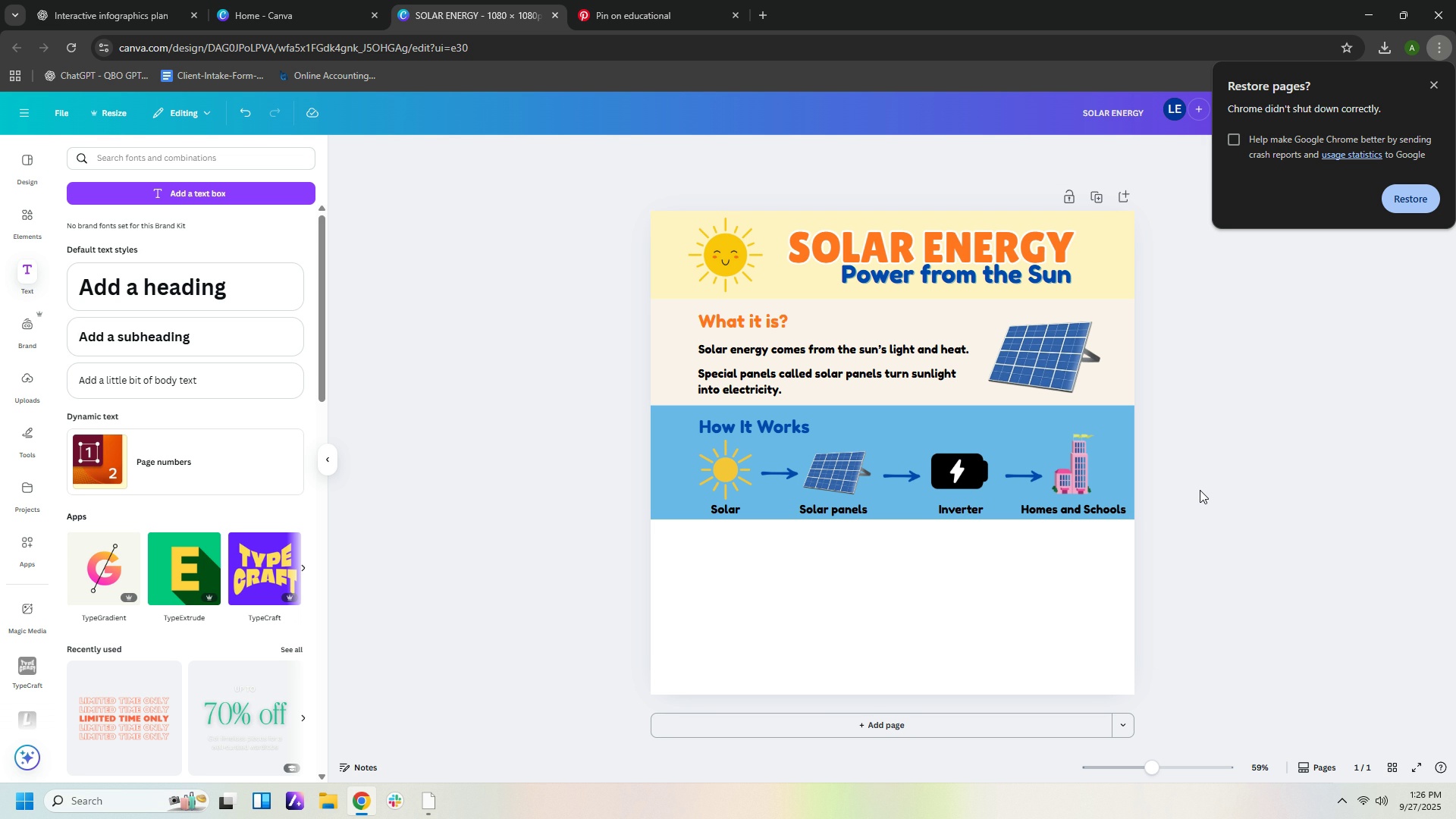 
wait(15.0)
 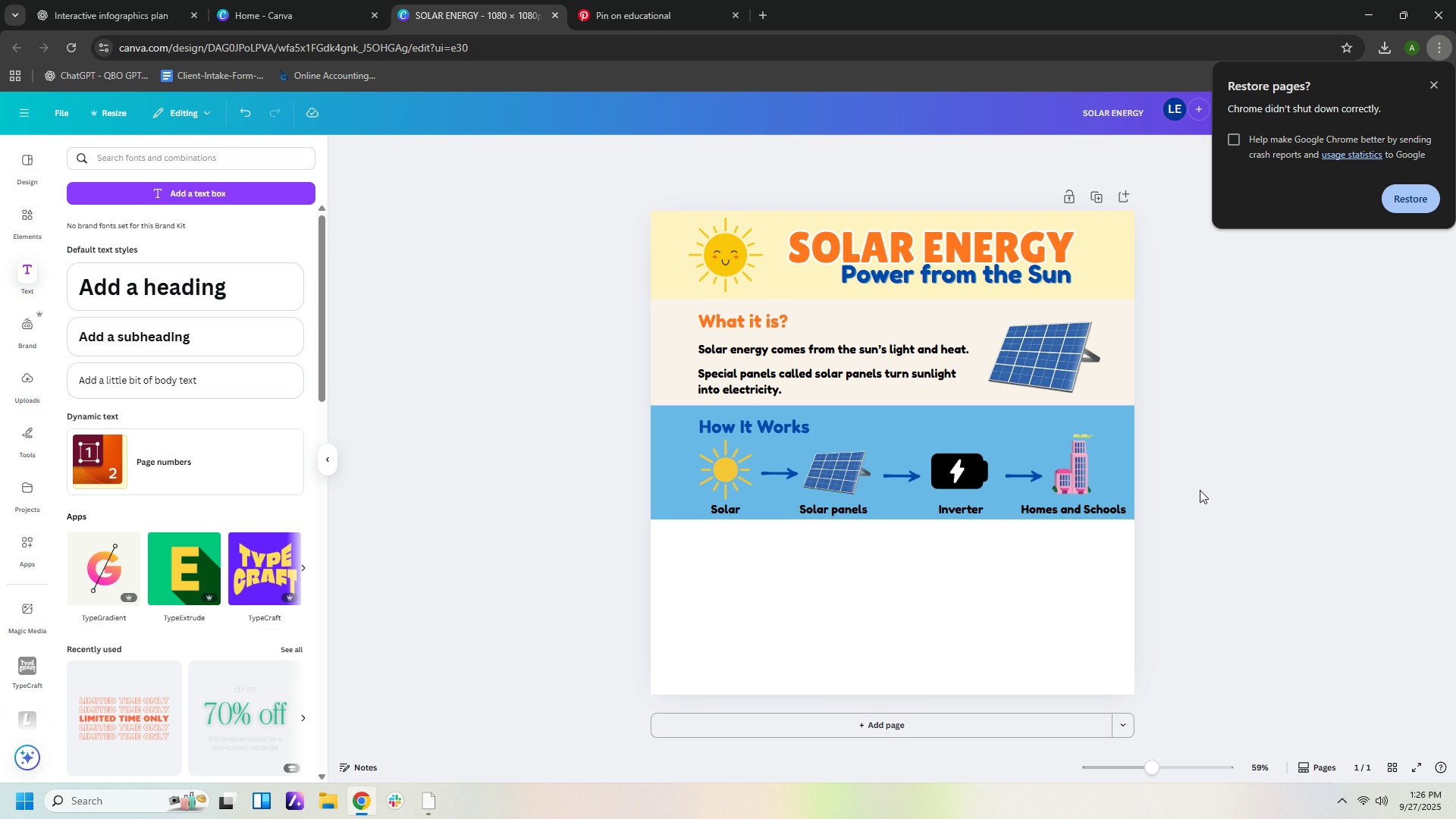 
left_click([657, 269])
 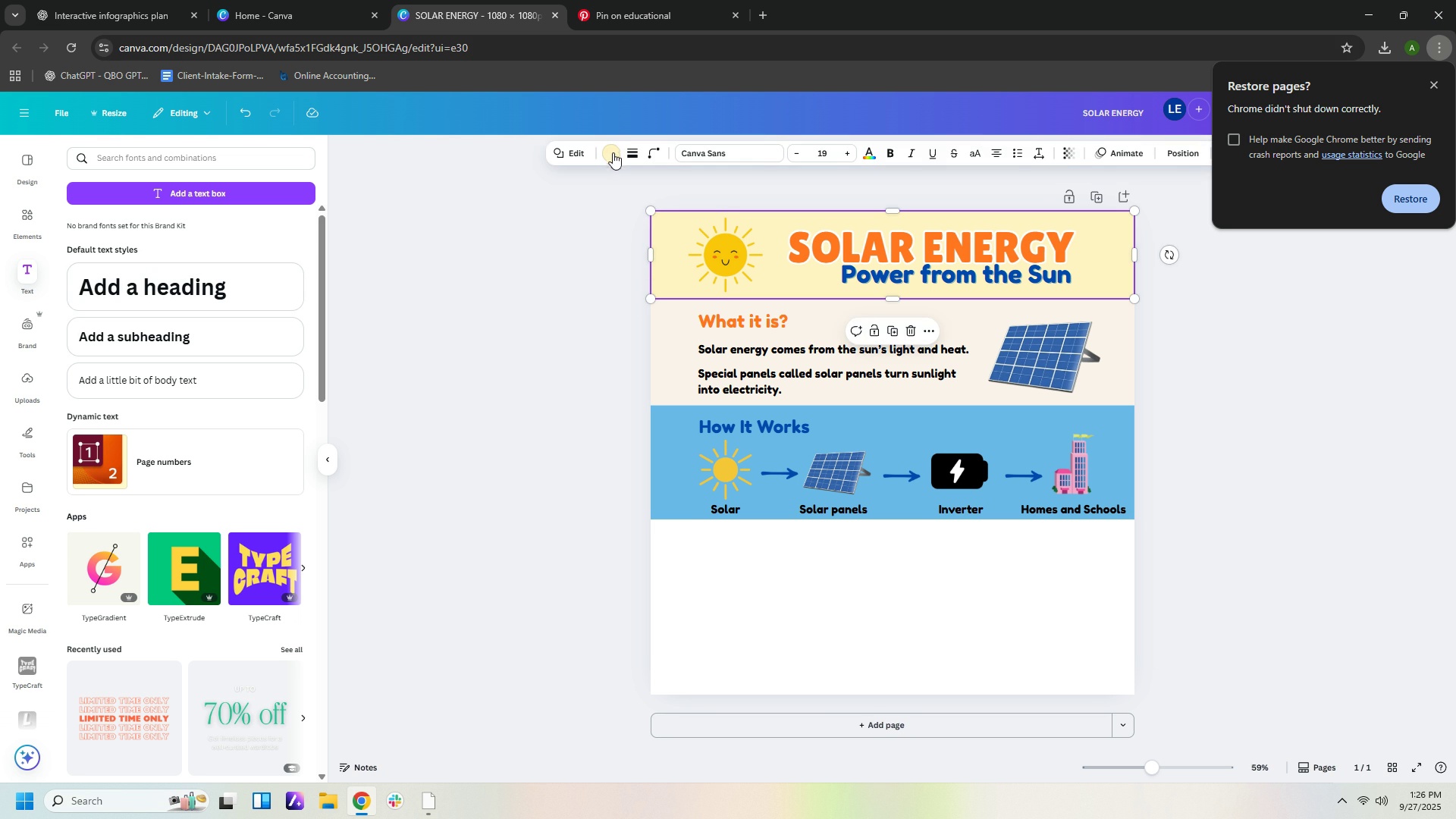 
left_click([613, 150])
 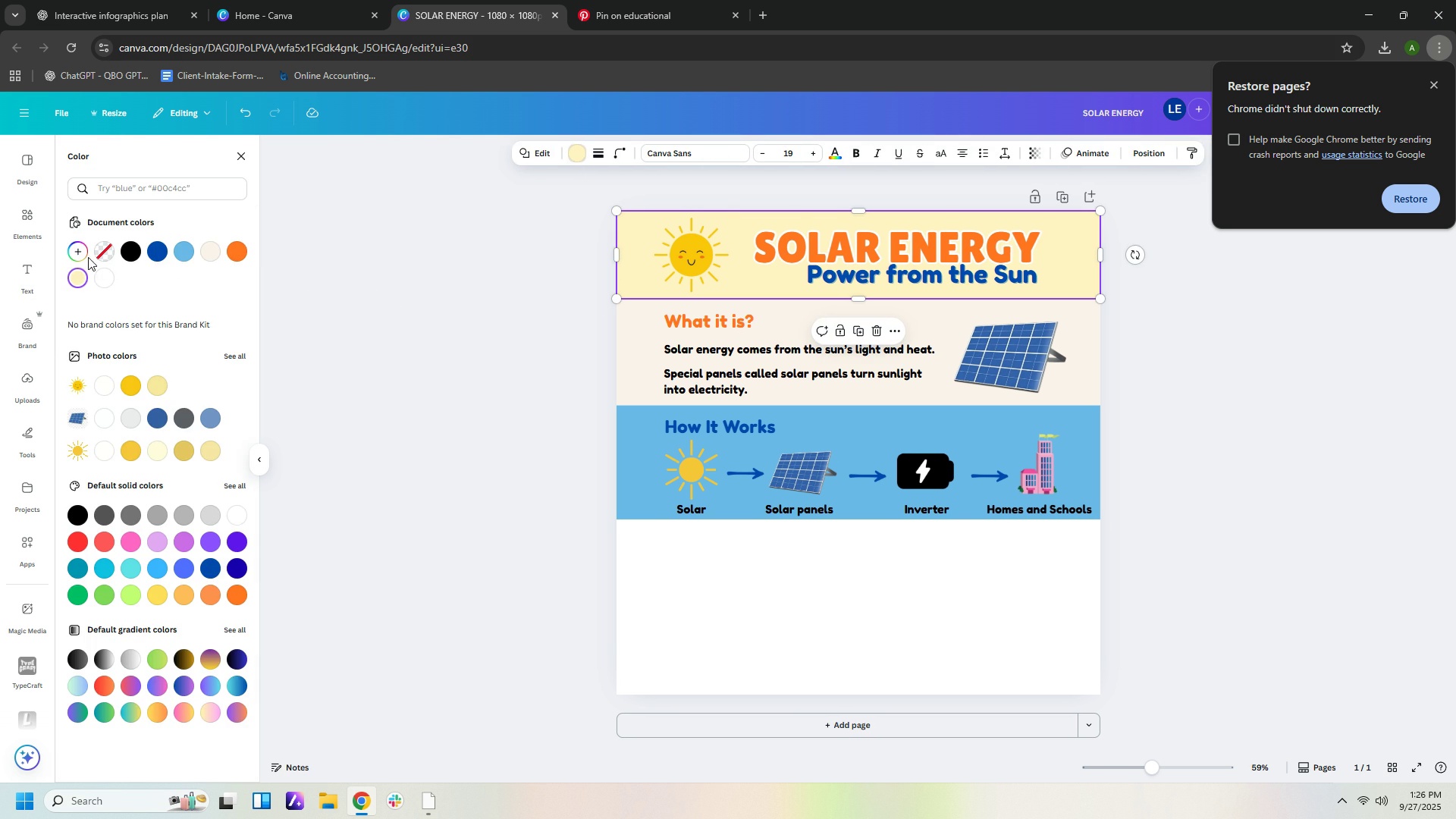 
left_click([82, 255])
 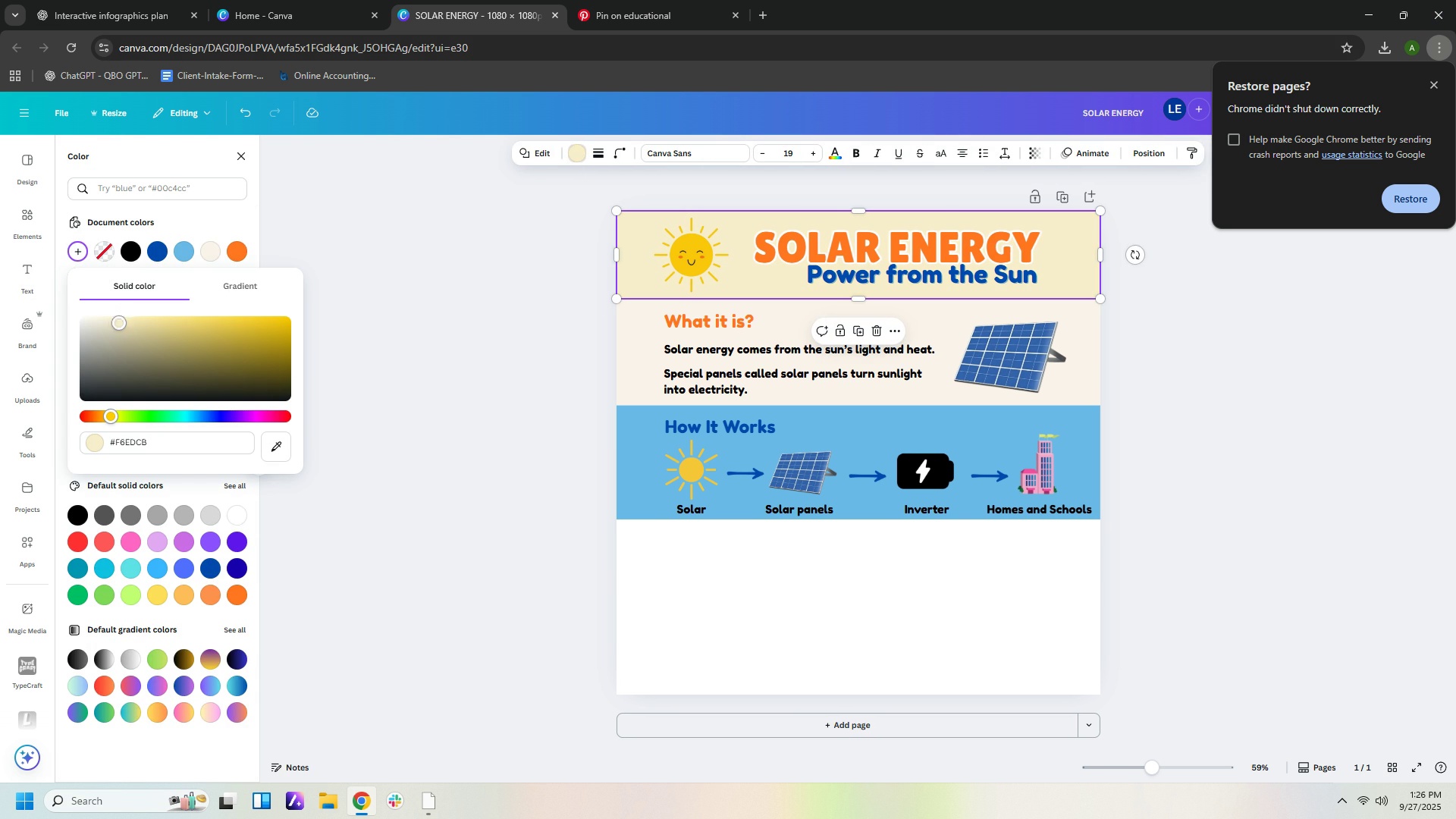 
left_click([117, 319])
 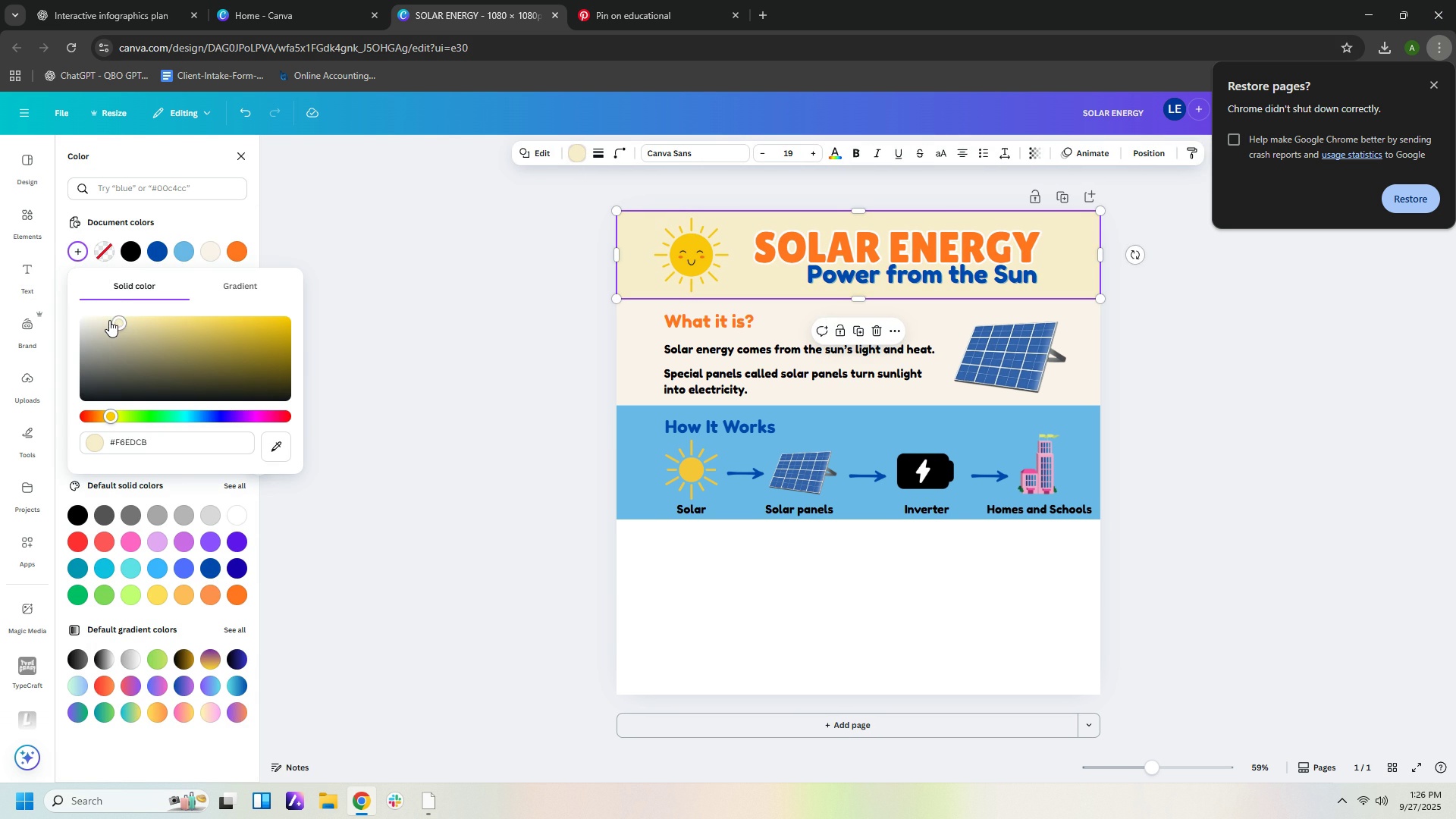 
left_click([108, 320])
 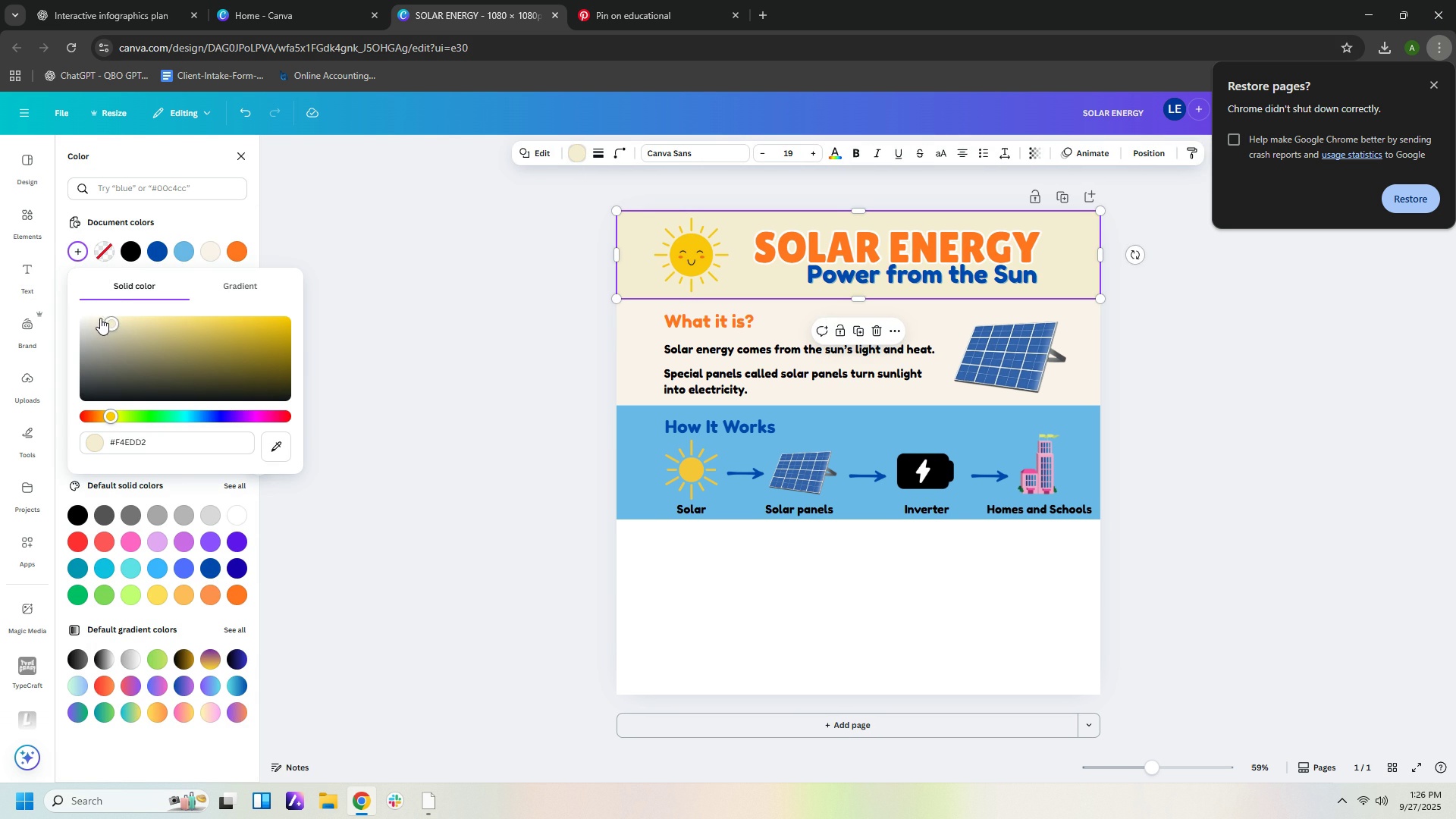 
left_click([99, 318])
 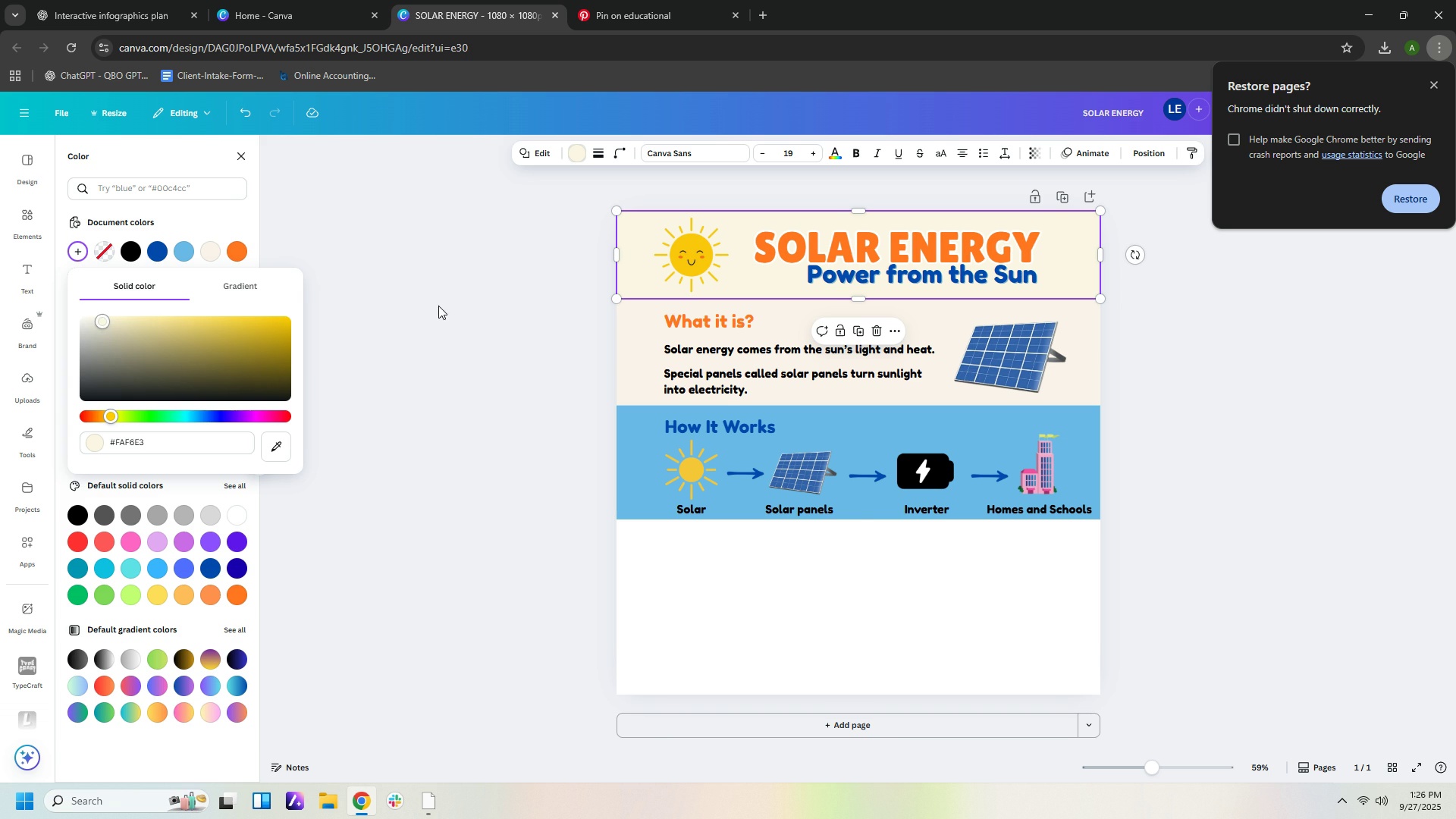 
left_click([438, 306])
 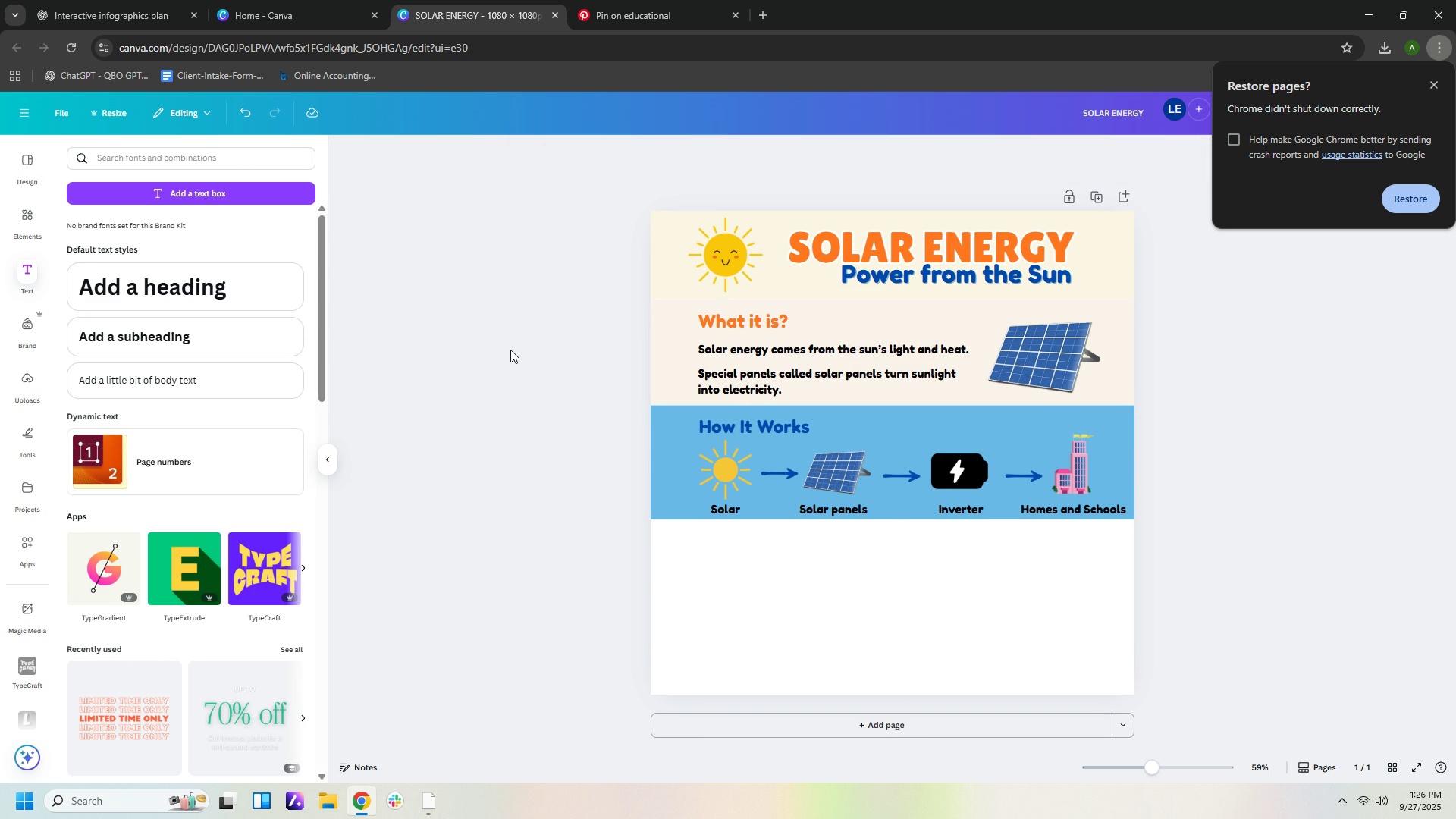 
left_click([514, 351])
 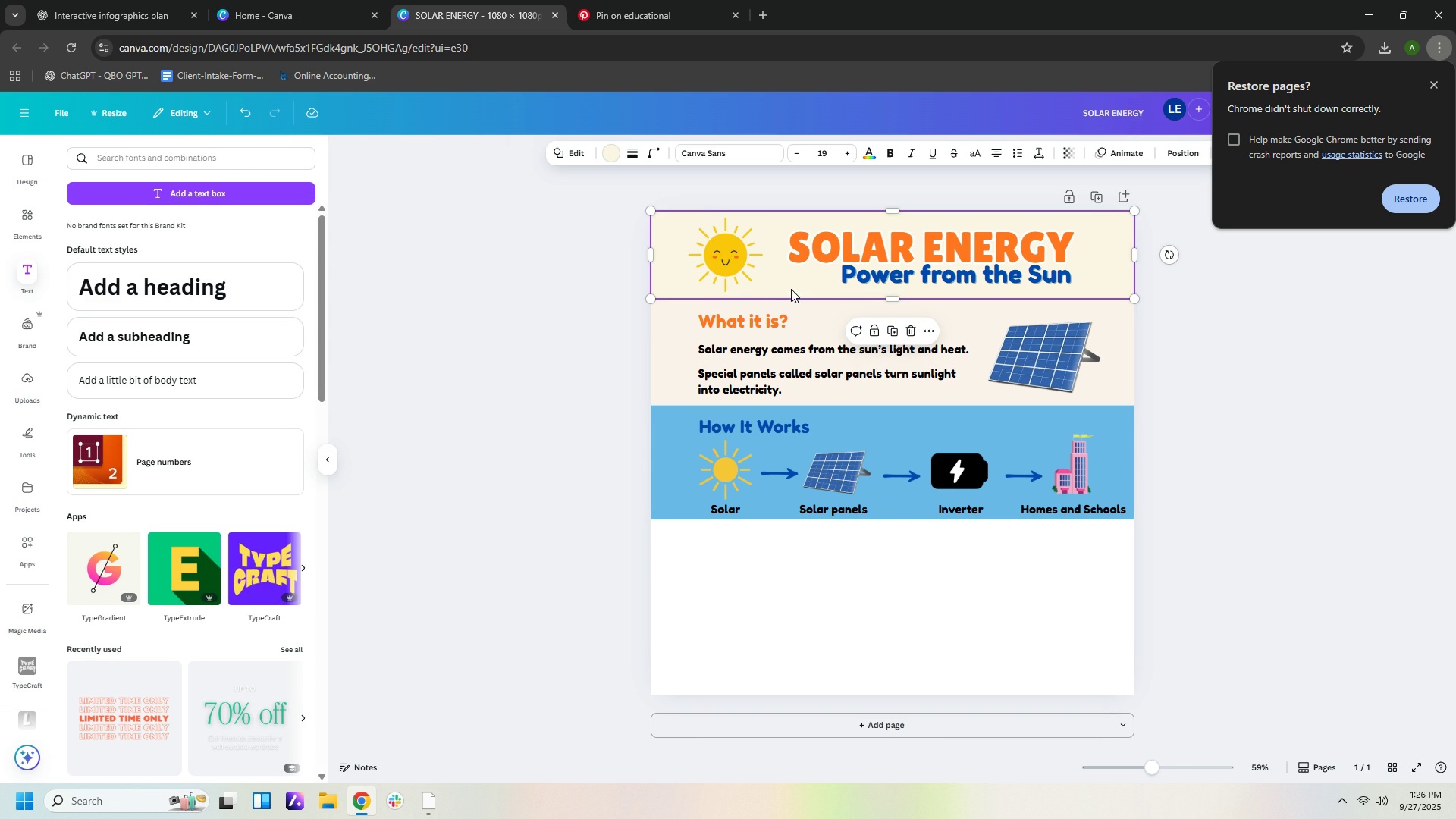 
left_click([791, 289])